 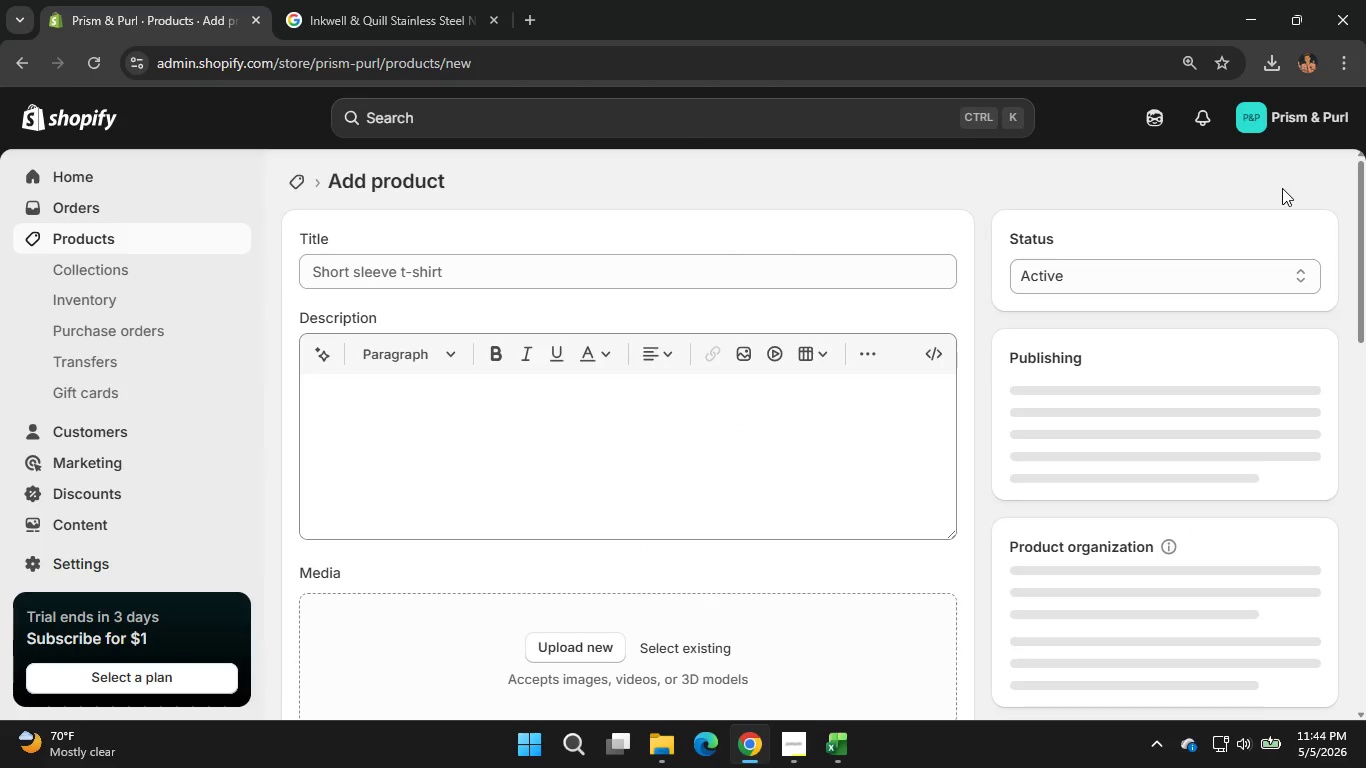 
left_click([302, 185])
 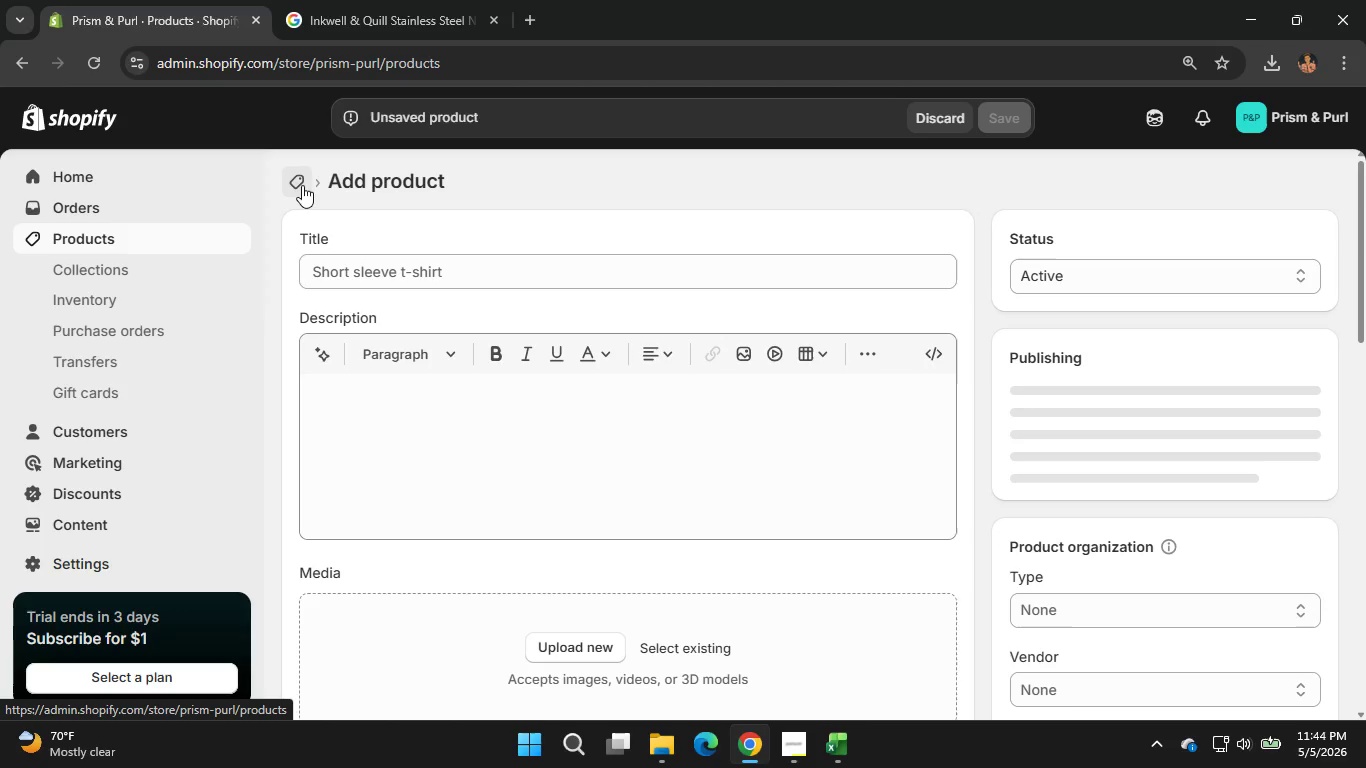 
mouse_move([344, 174])
 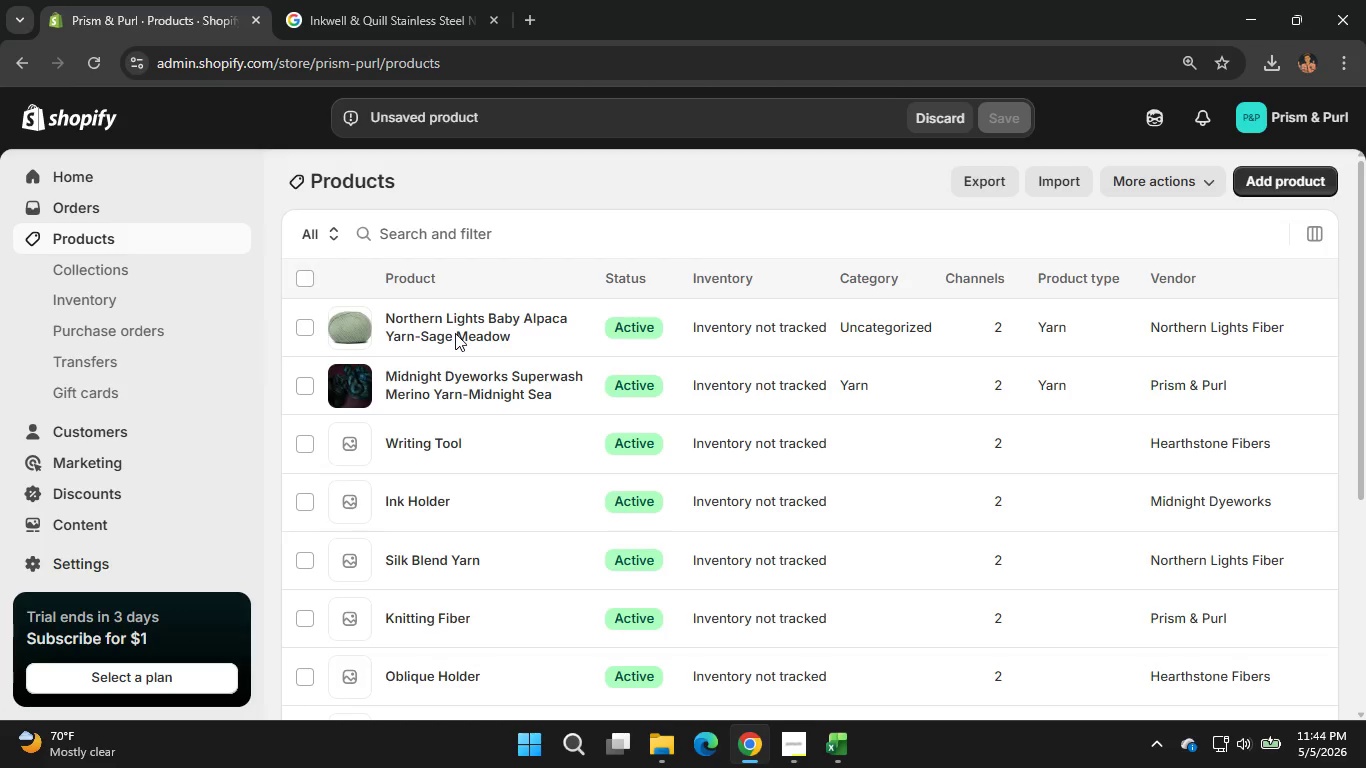 
scroll: coordinate [495, 452], scroll_direction: none, amount: 0.0
 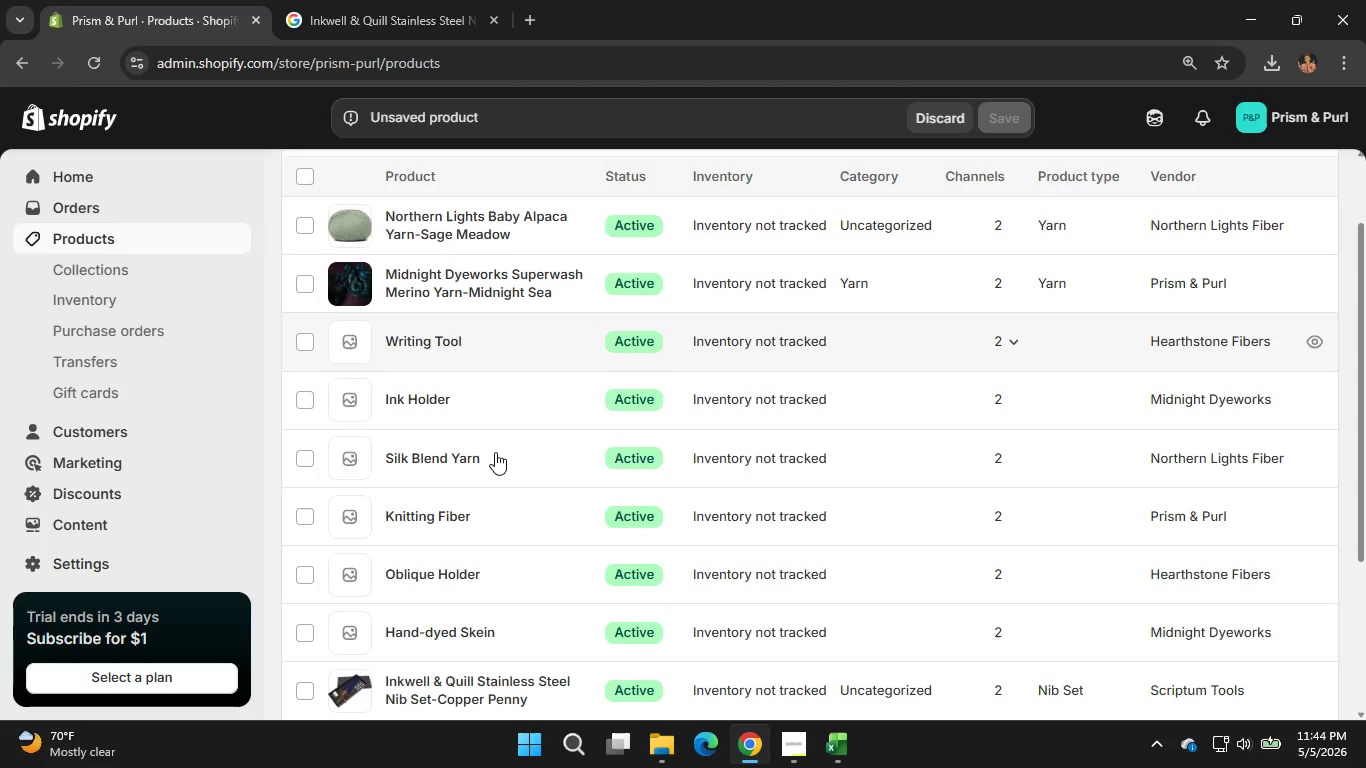 
scroll: coordinate [495, 452], scroll_direction: down, amount: 1.0
 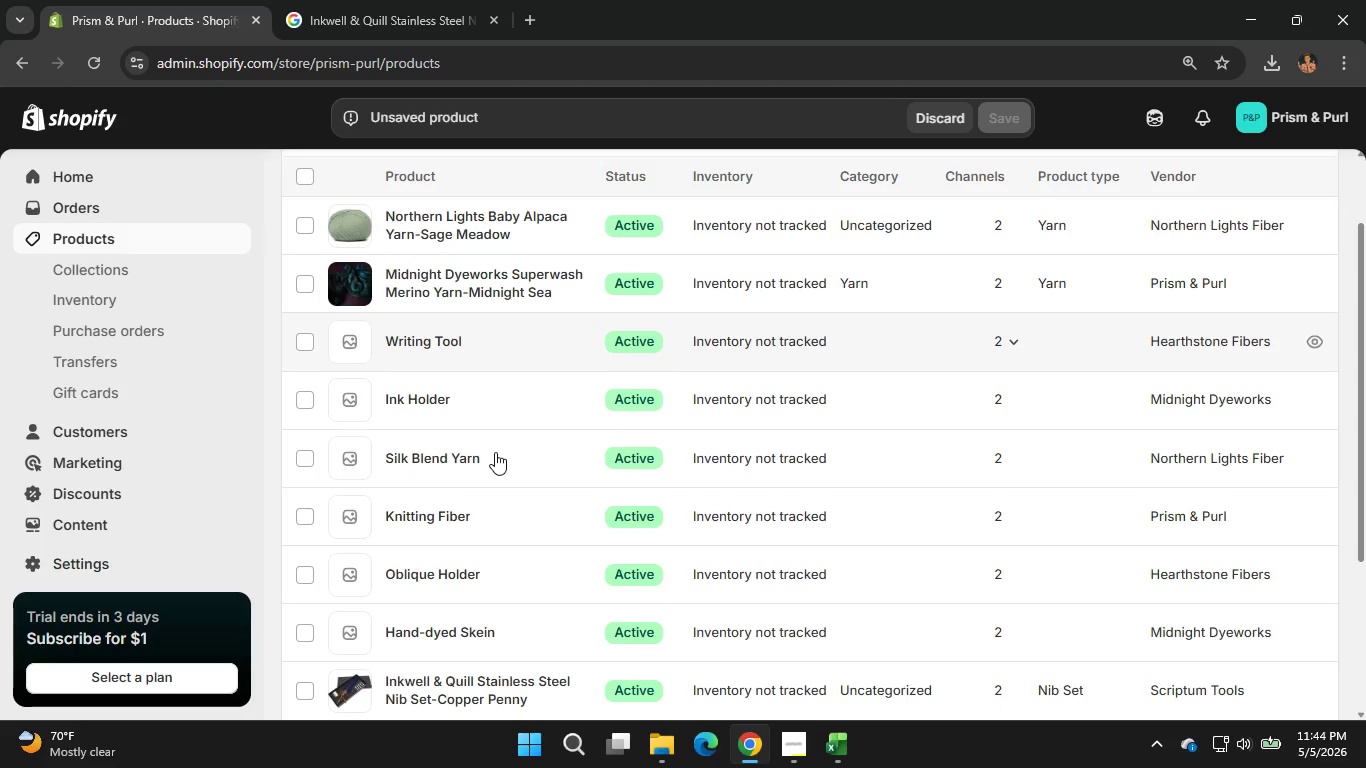 
scroll: coordinate [495, 452], scroll_direction: none, amount: 0.0
 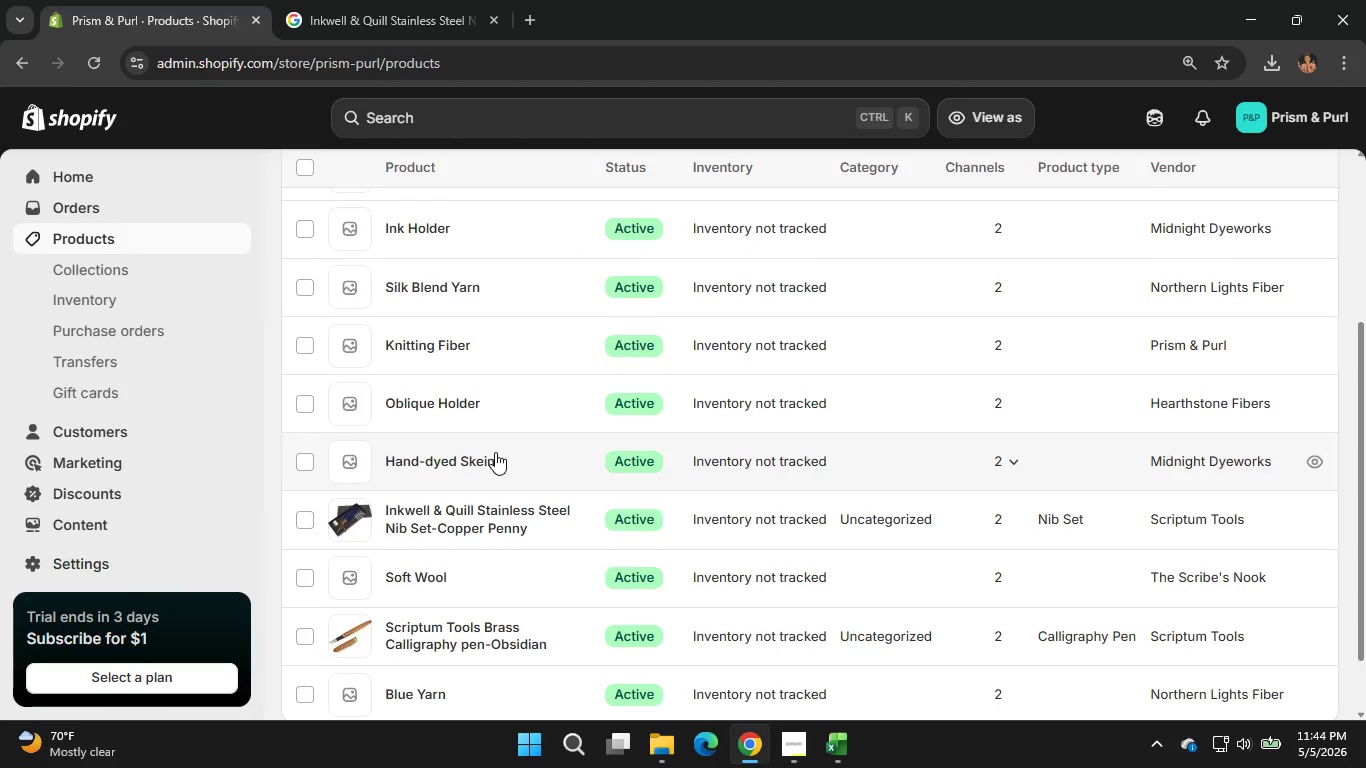 
scroll: coordinate [495, 452], scroll_direction: down, amount: 1.0
 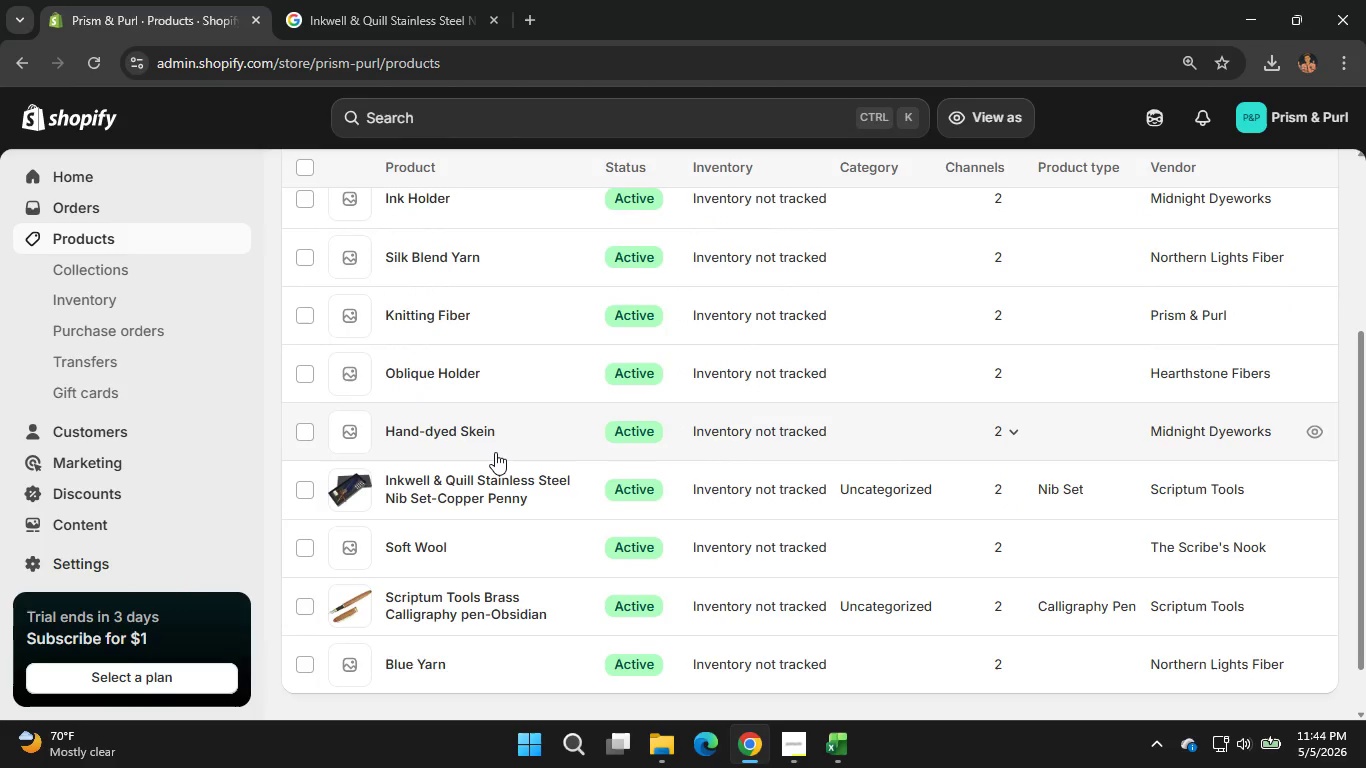 
scroll: coordinate [495, 452], scroll_direction: none, amount: 0.0
 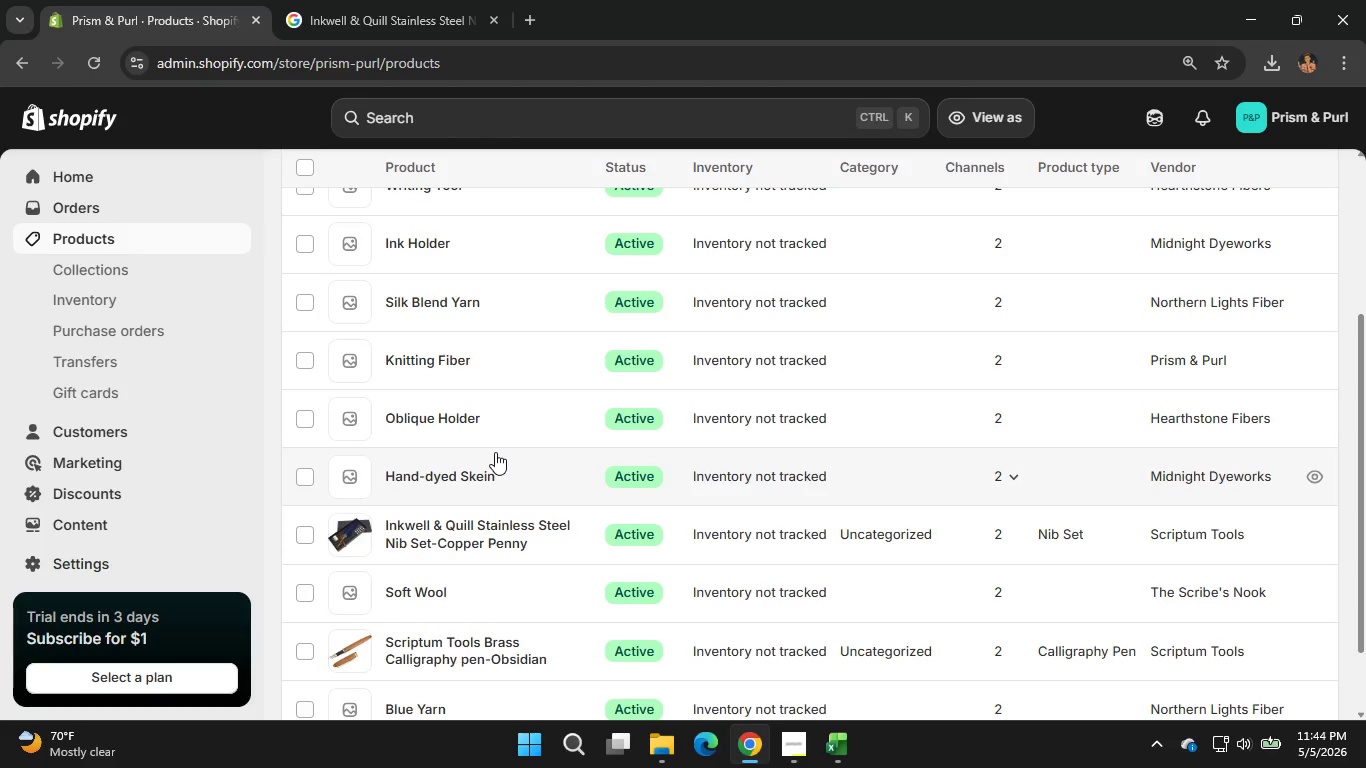 
scroll: coordinate [495, 452], scroll_direction: none, amount: 0.0
 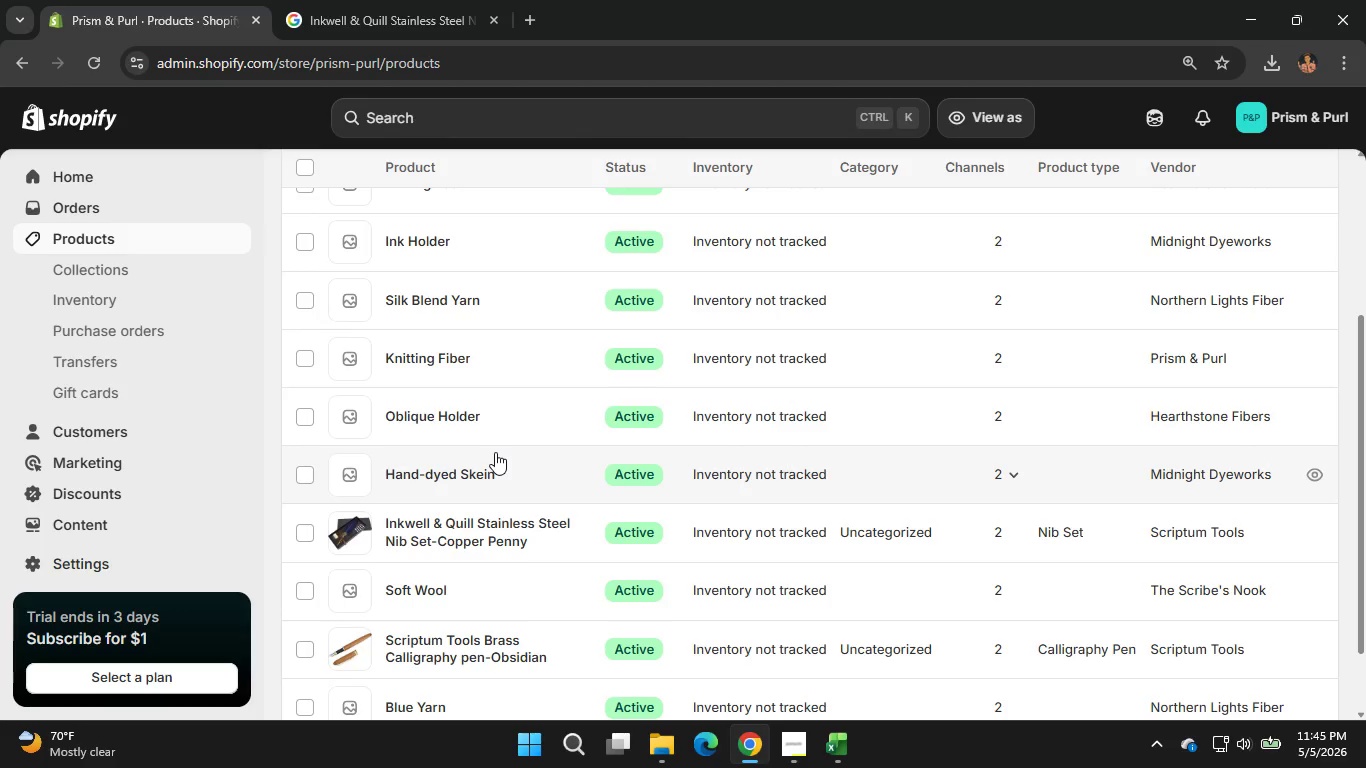 
wait(19.57)
 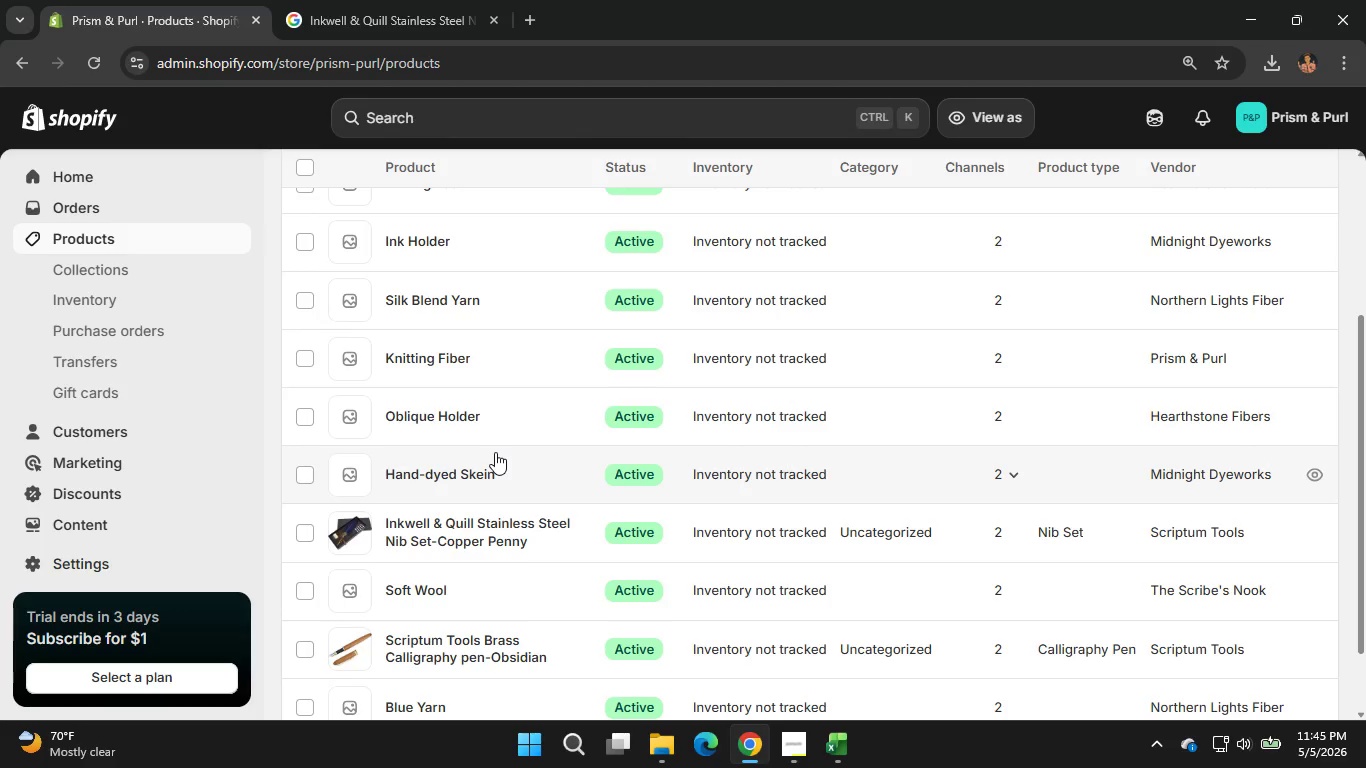 
scroll: coordinate [542, 489], scroll_direction: up, amount: 2.0
 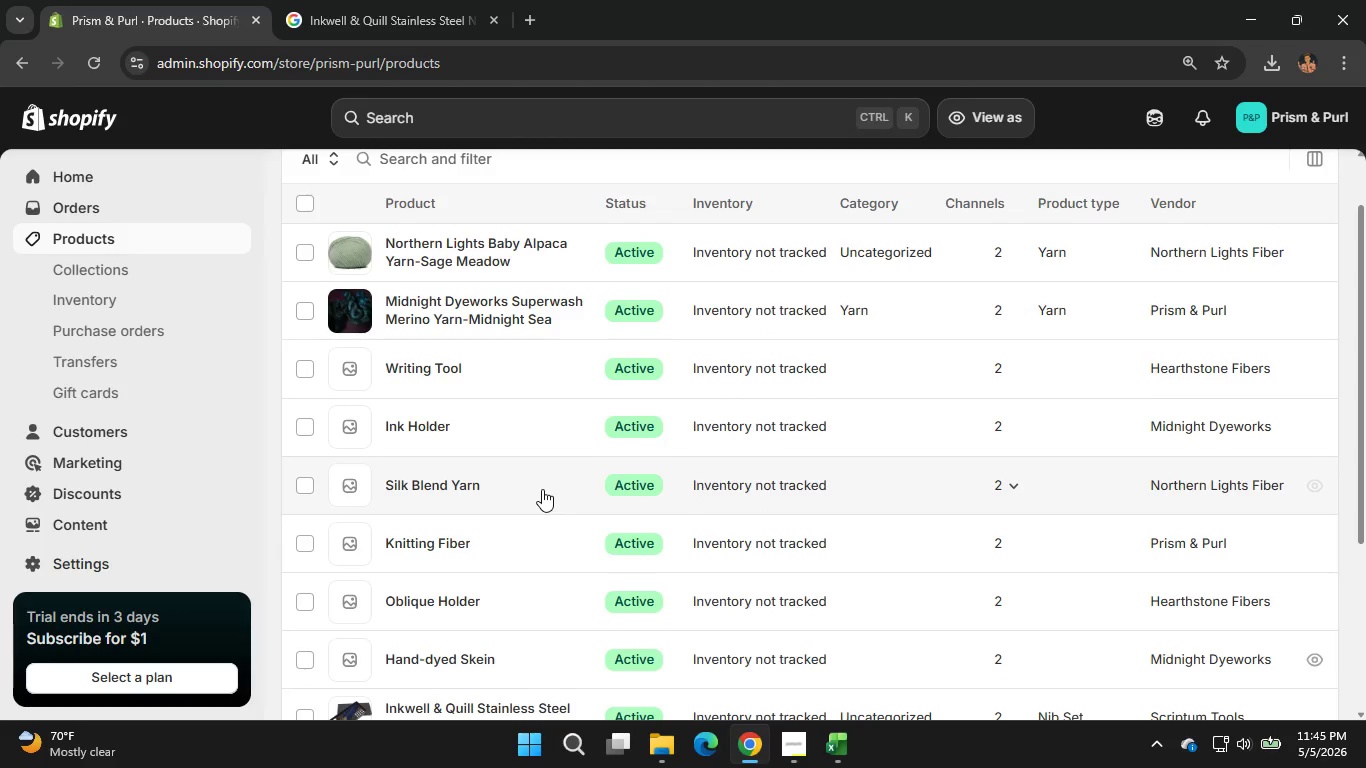 
scroll: coordinate [542, 489], scroll_direction: down, amount: 1.0
 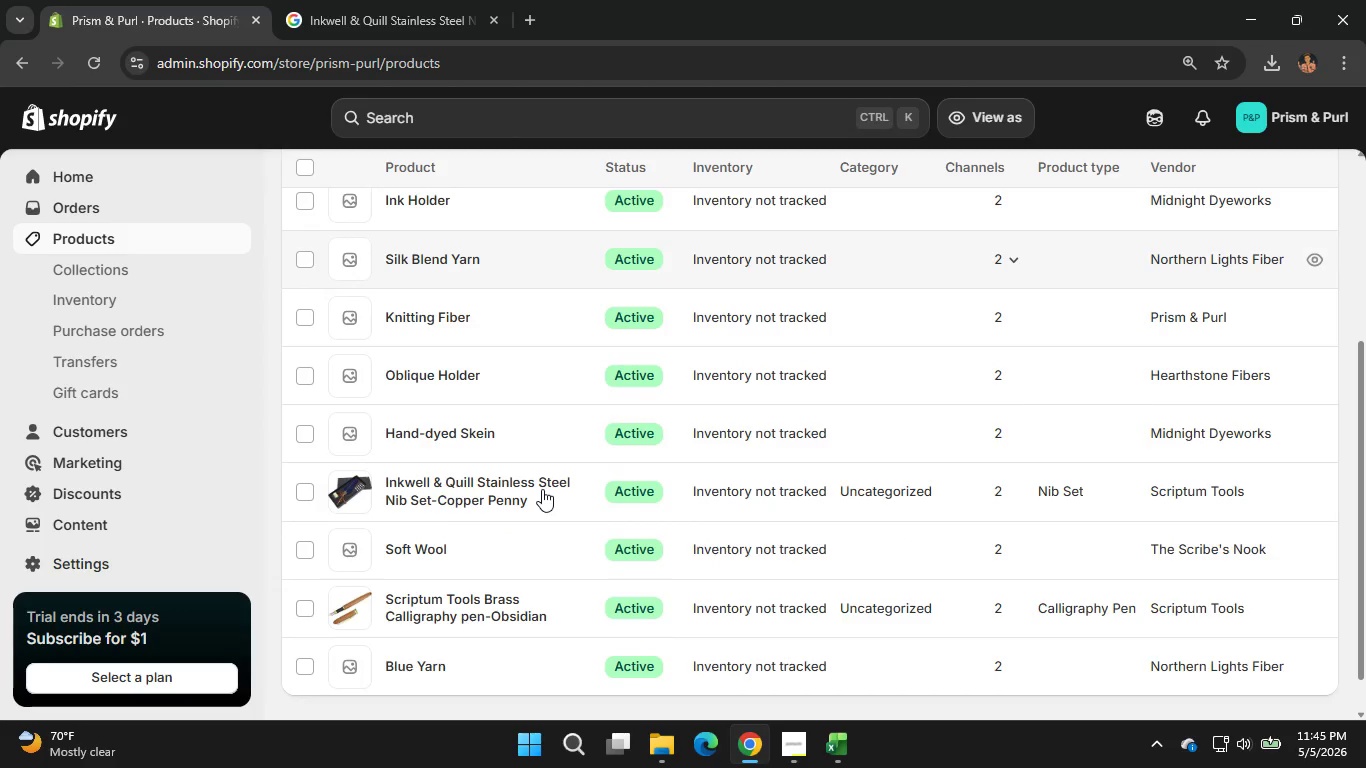 
scroll: coordinate [542, 489], scroll_direction: none, amount: 0.0
 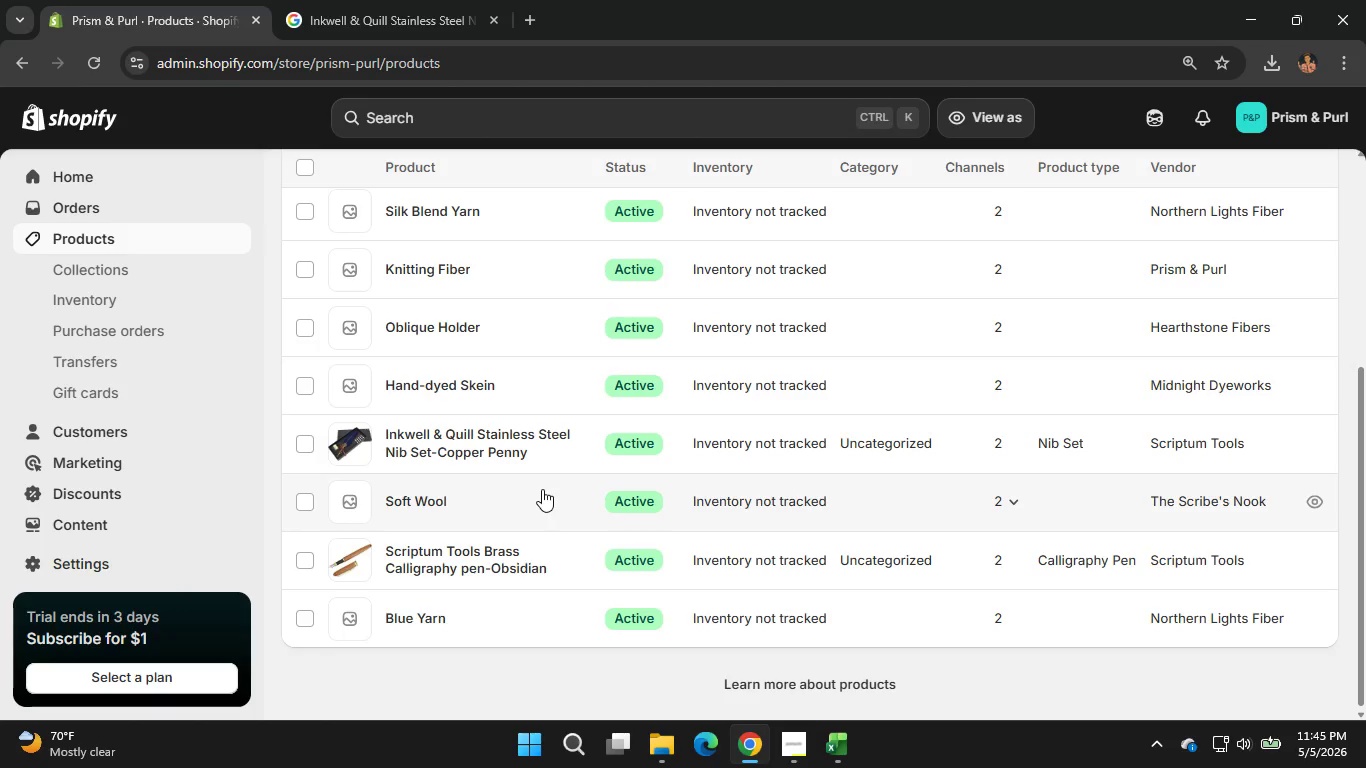 
wait(36.77)
 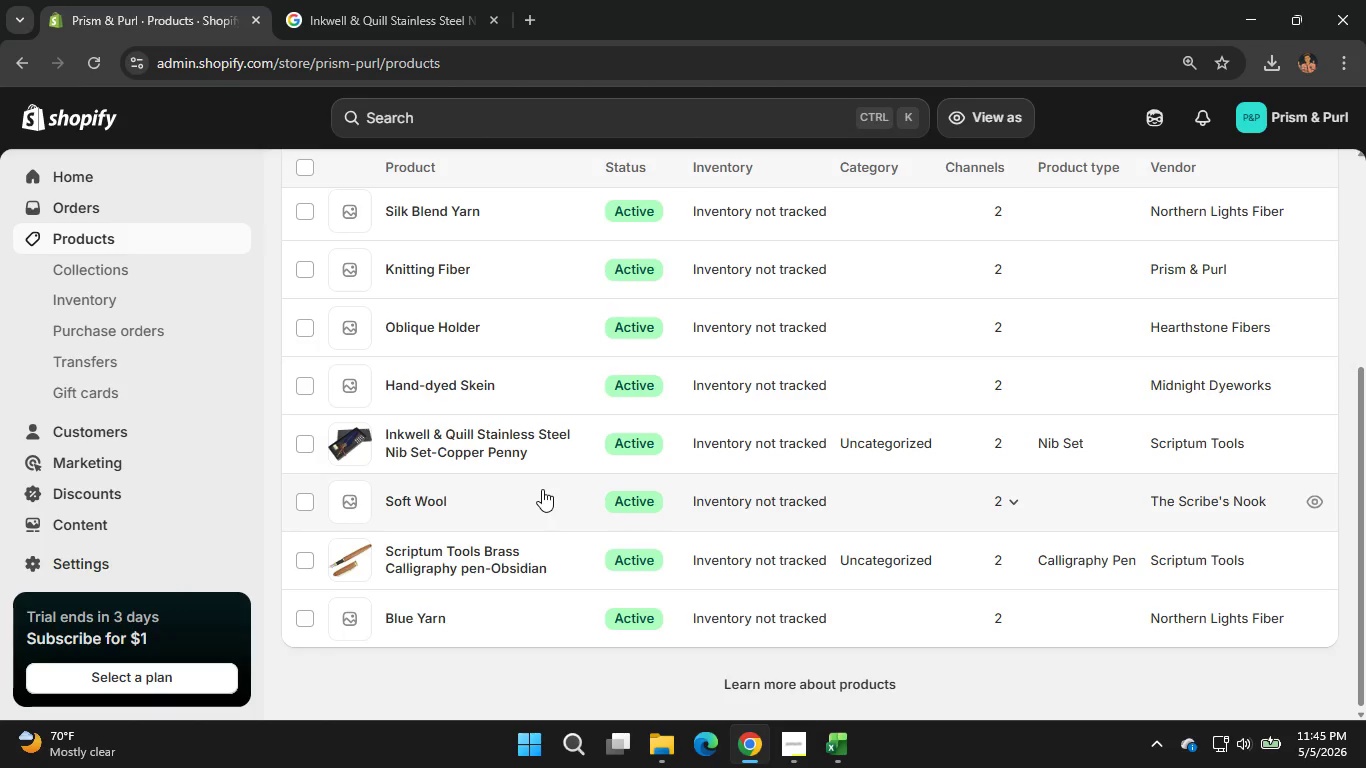 
scroll: coordinate [542, 490], scroll_direction: up, amount: 1.0
 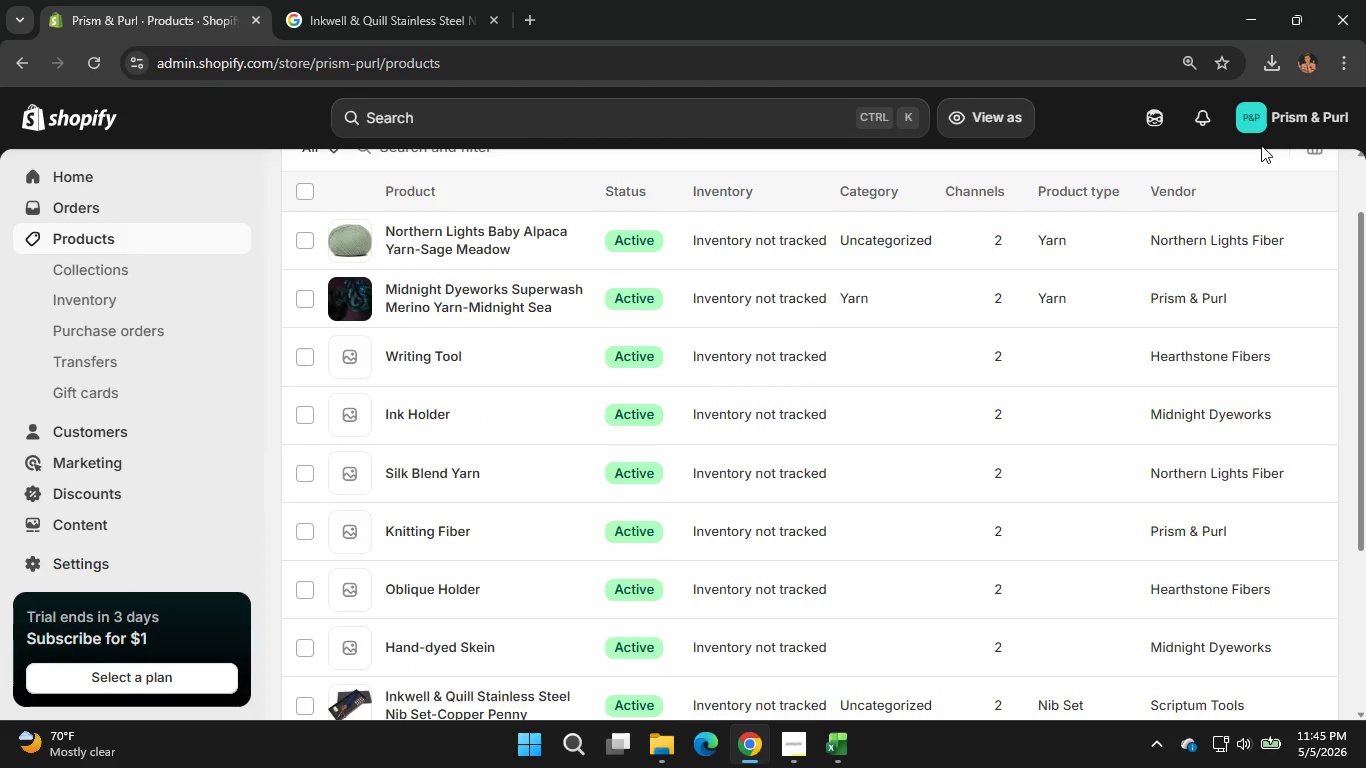 
left_click([1281, 182])
 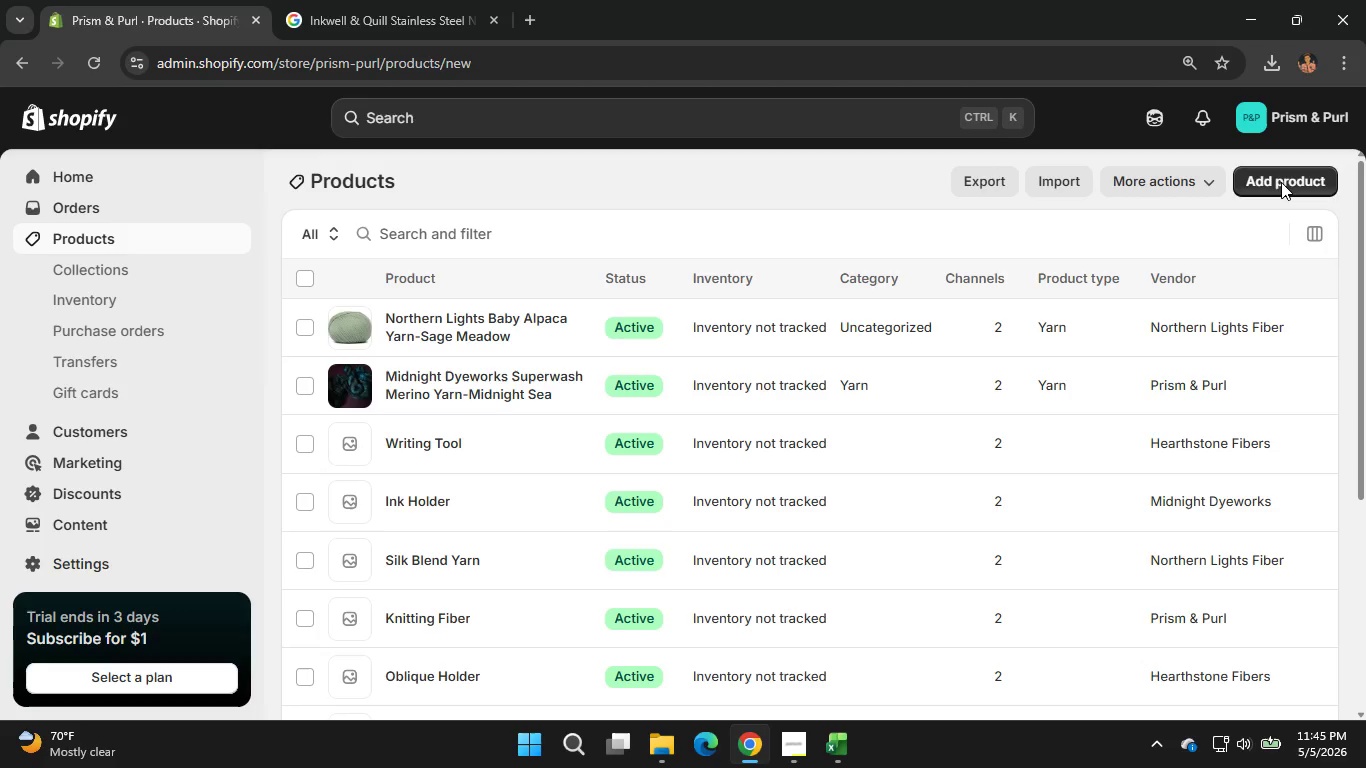 
scroll: coordinate [1179, 219], scroll_direction: up, amount: 7.0
 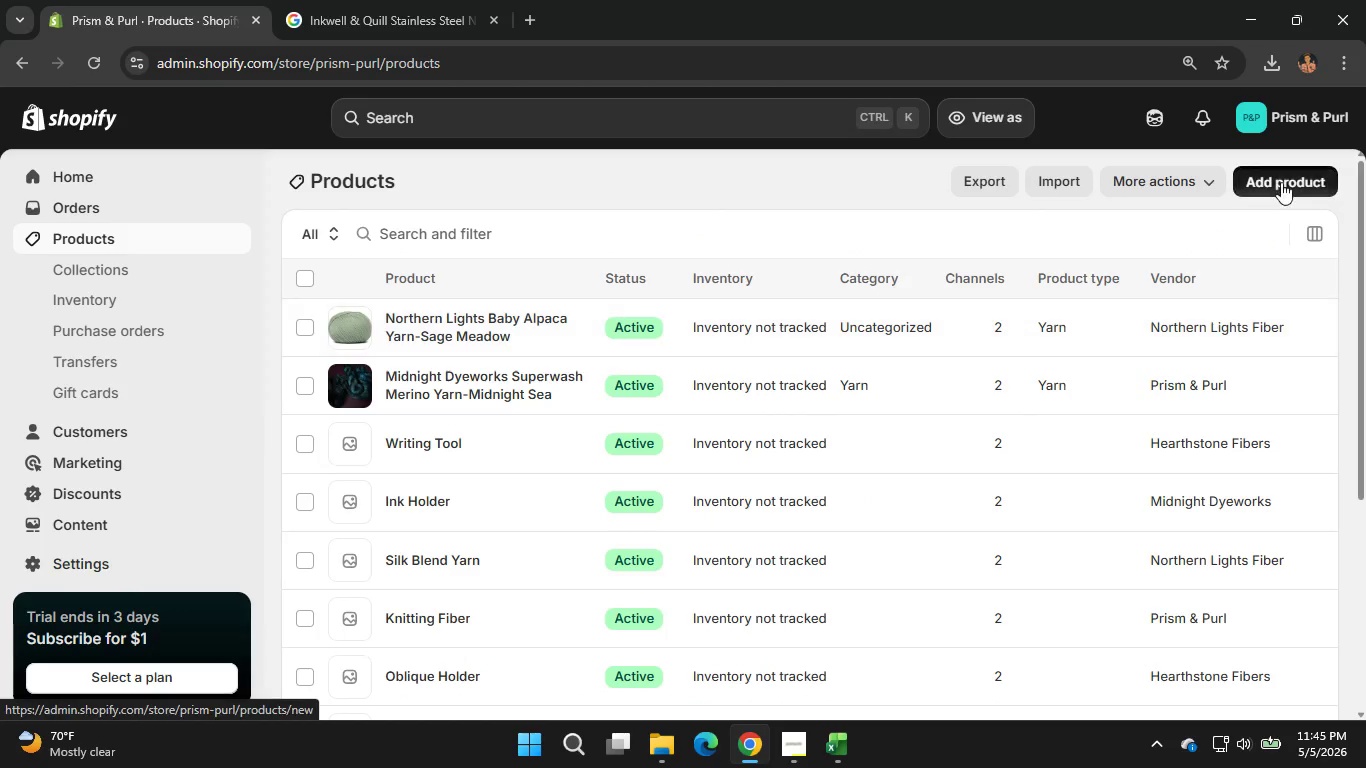 
wait(8.94)
 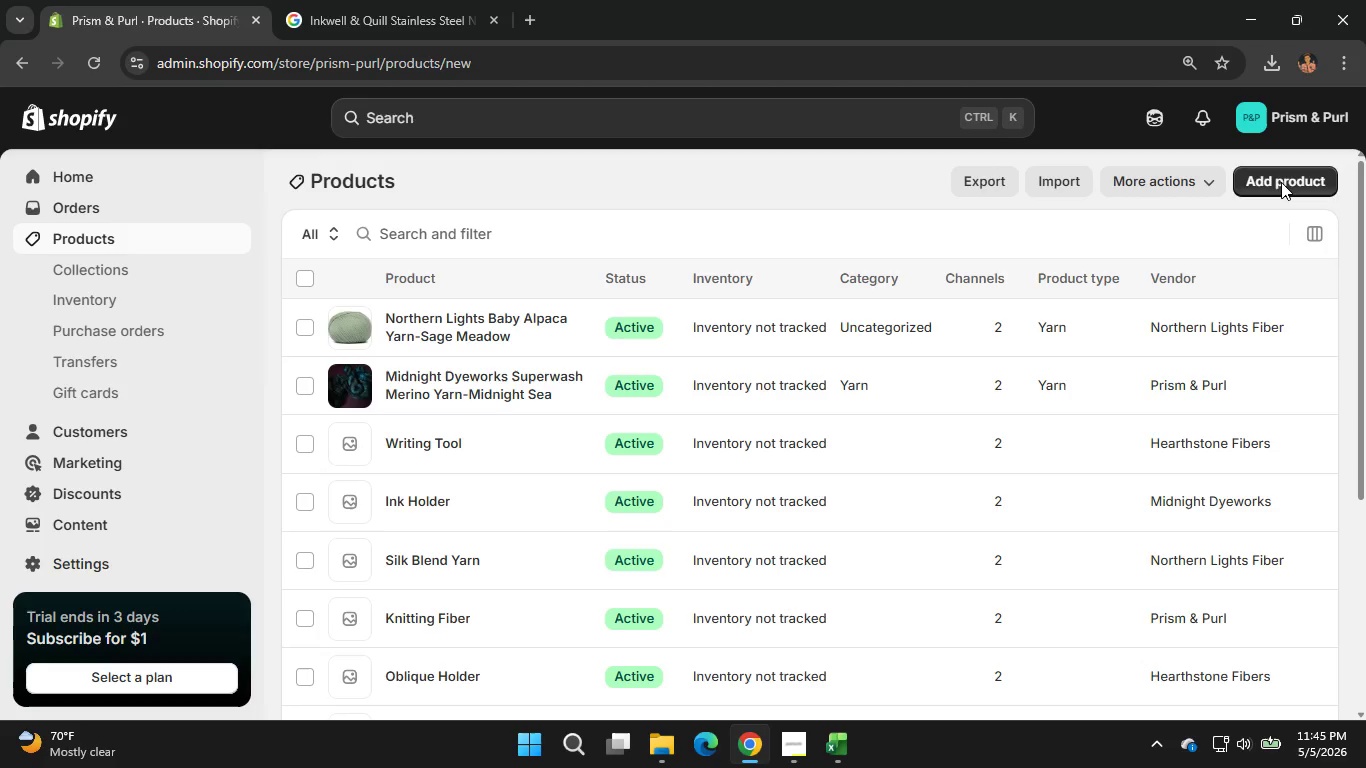 
left_click([644, 258])
 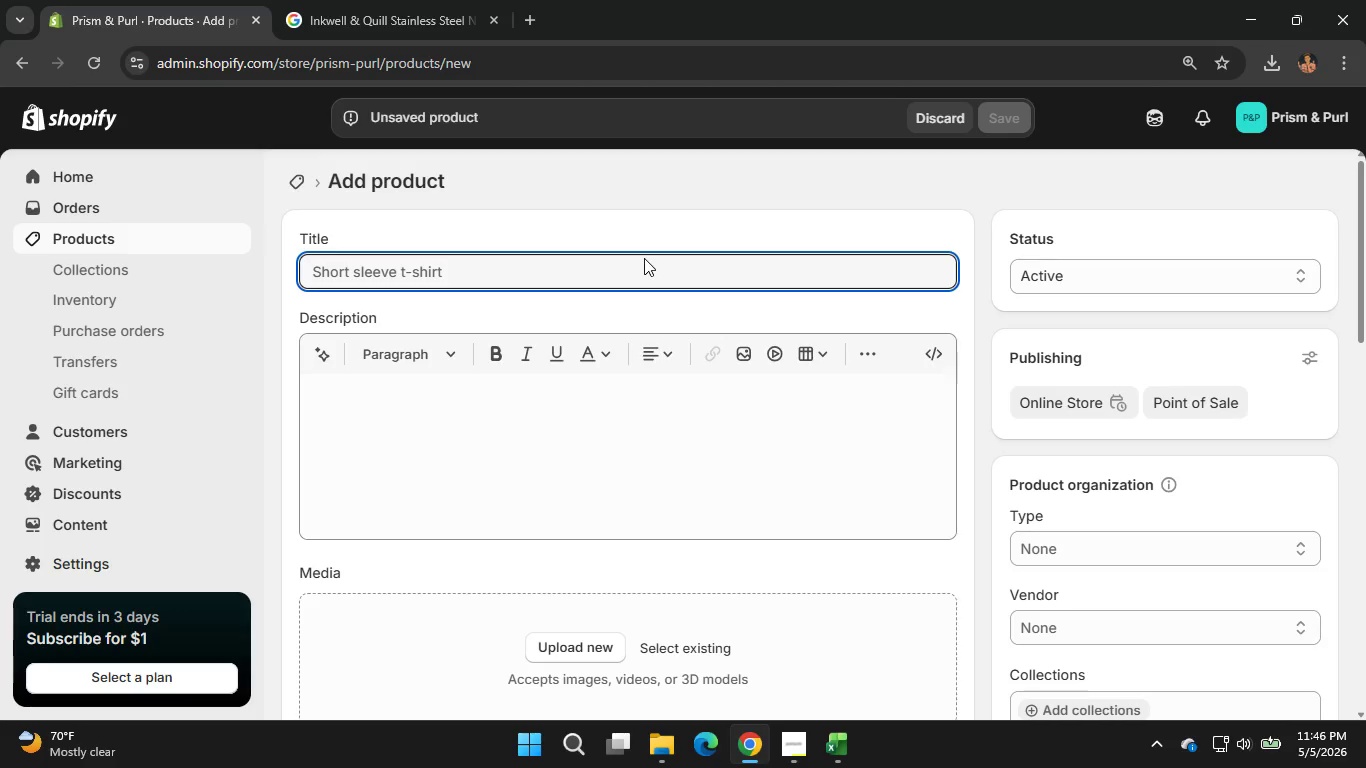 
wait(24.16)
 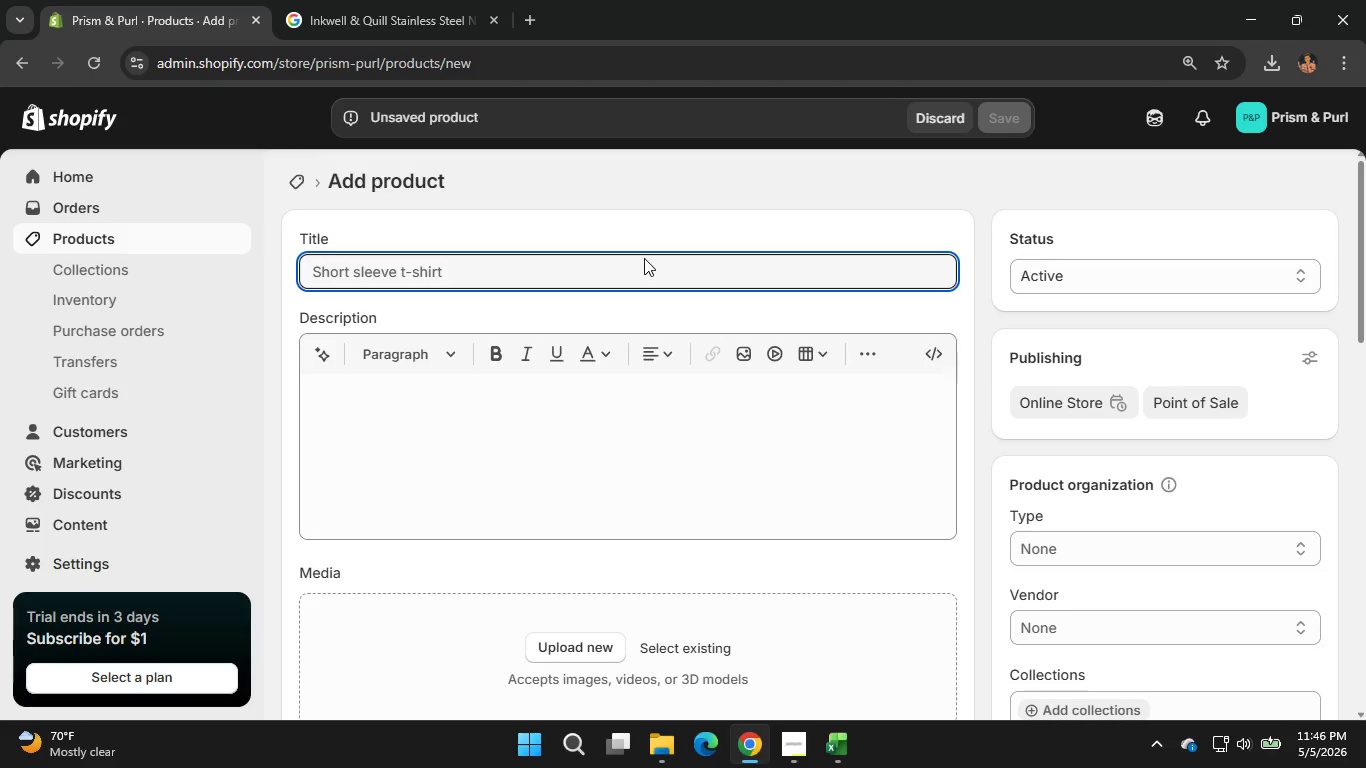 
type(Prism a)
key(Backspace)
type(& Purl Mulberry)
 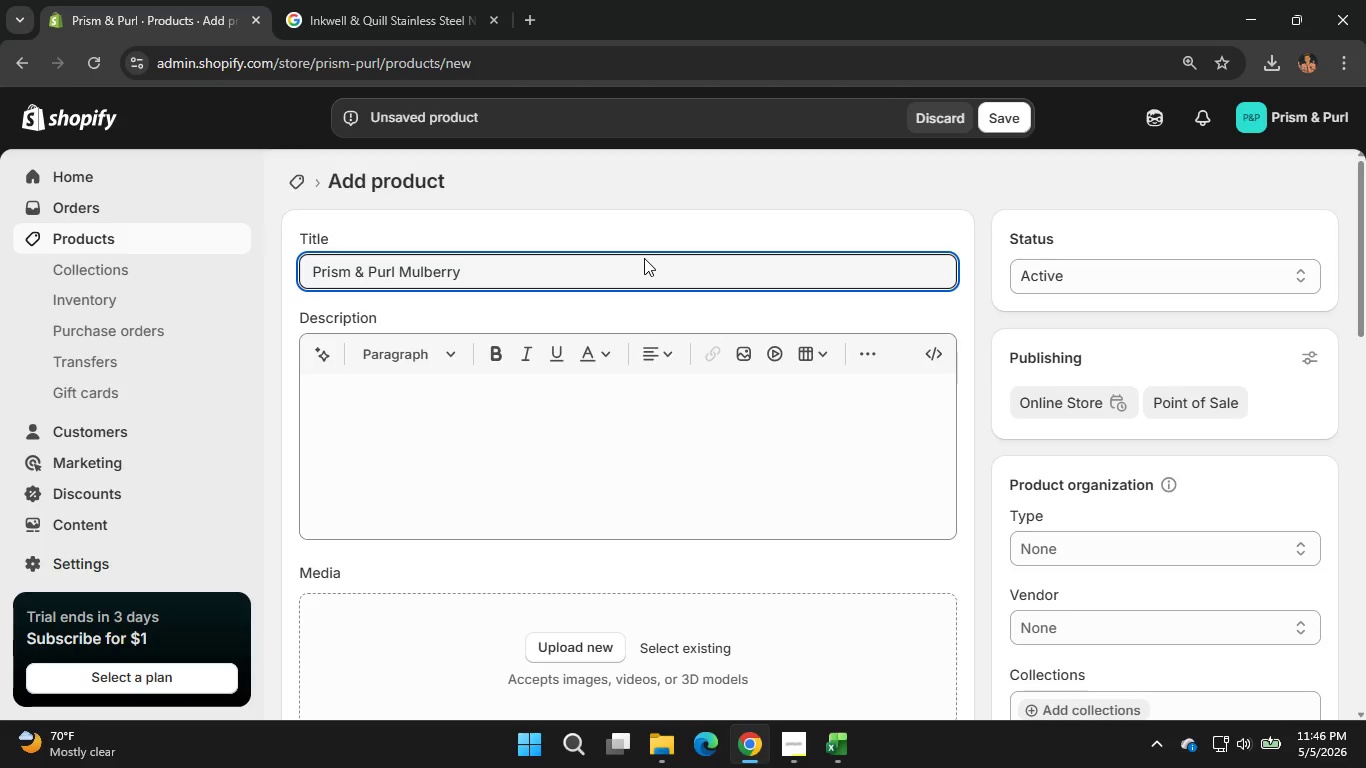 
wait(5.23)
 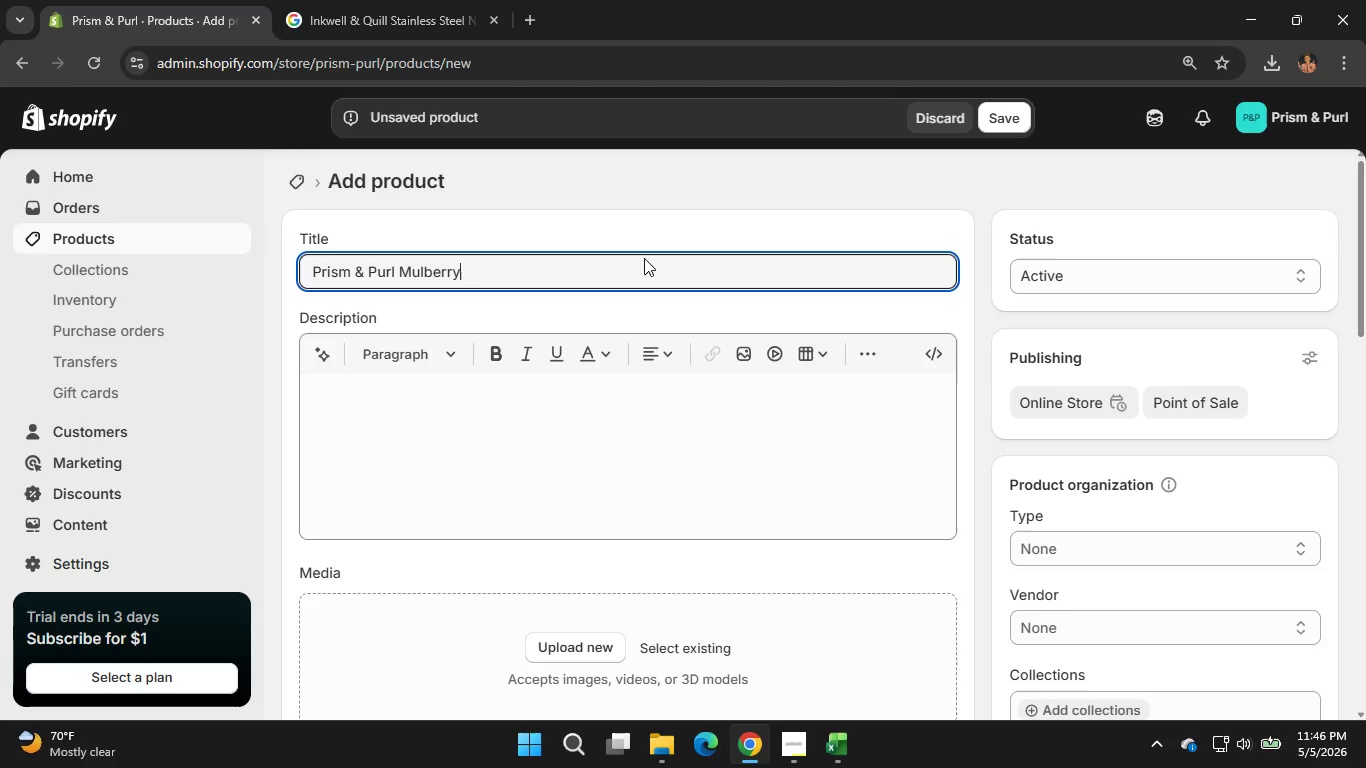 
type( s)
key(Backspace)
type(Silk Yarn)
 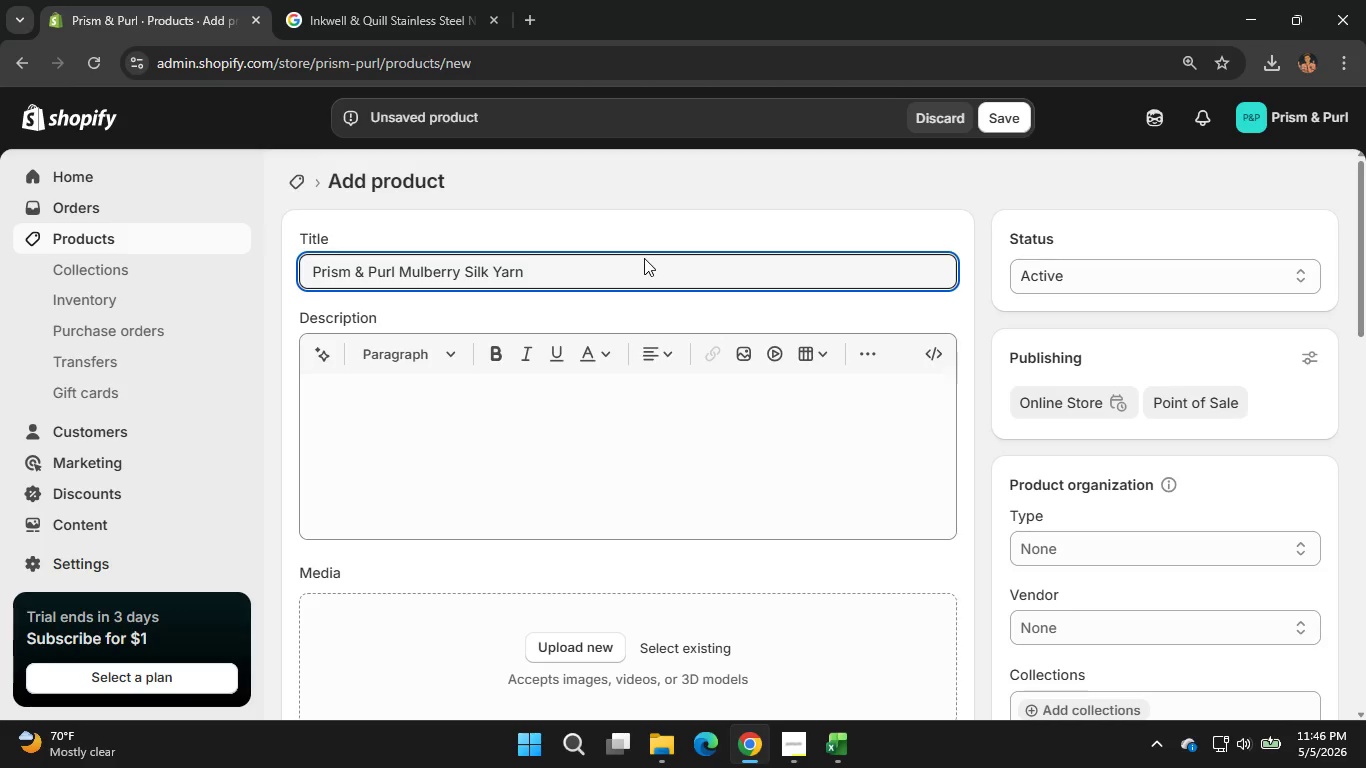 
type(-Suns)
 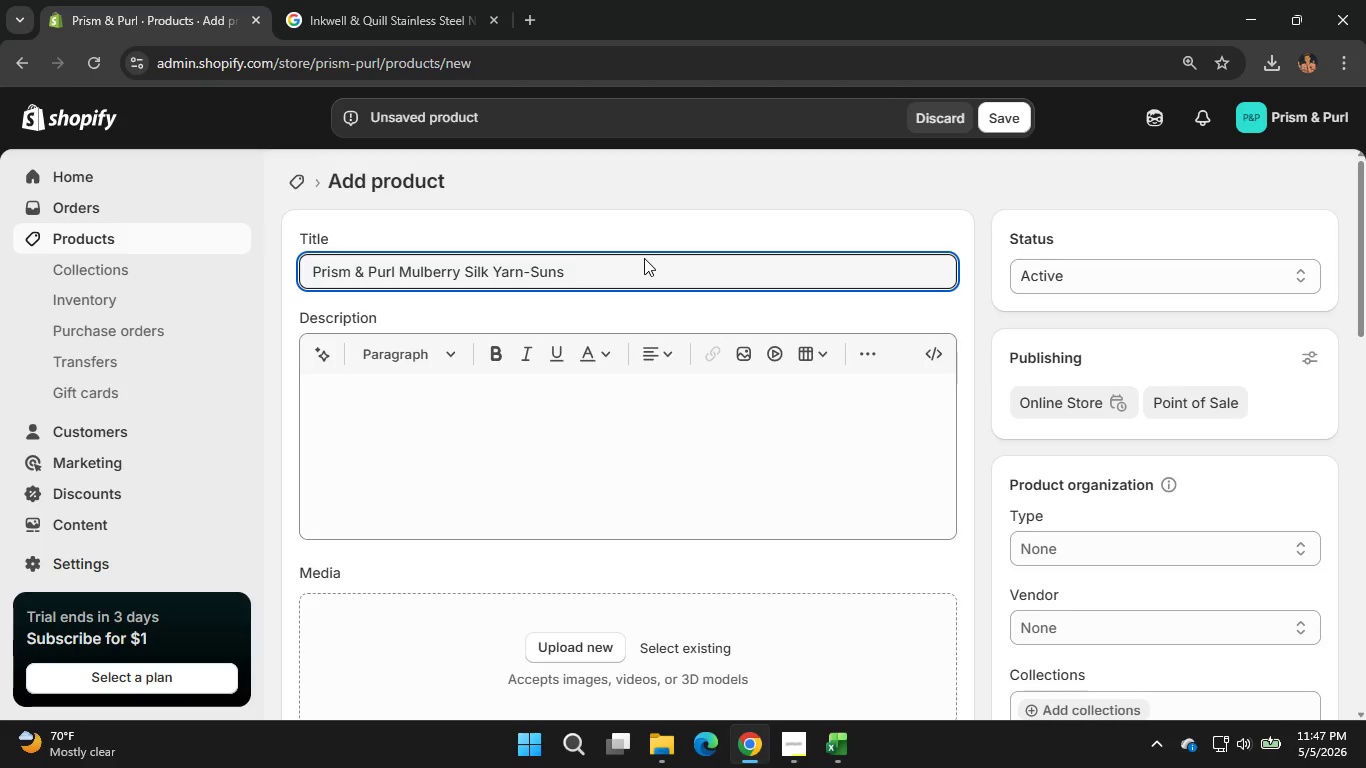 
wait(6.56)
 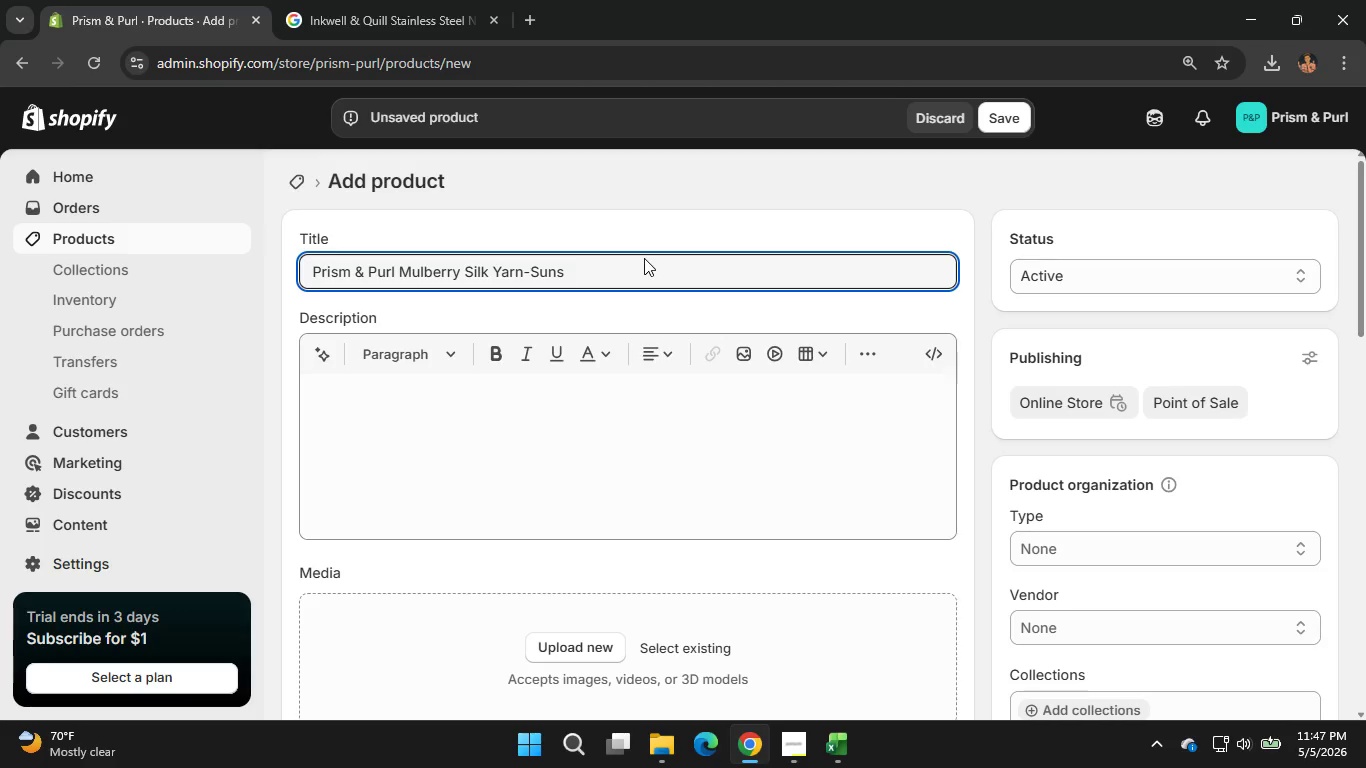 
type(t )
key(Backspace)
key(Backspace)
type(et Peak)
 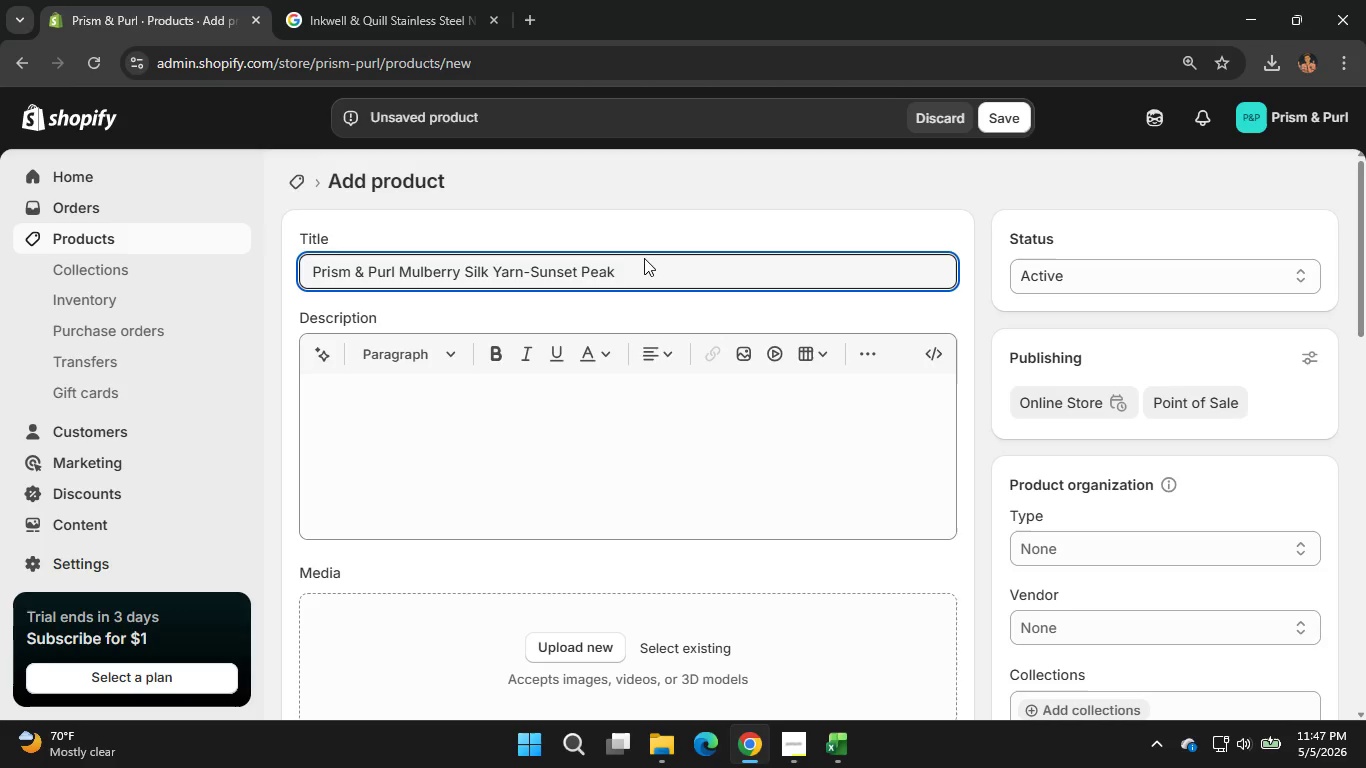 
left_click([571, 421])
 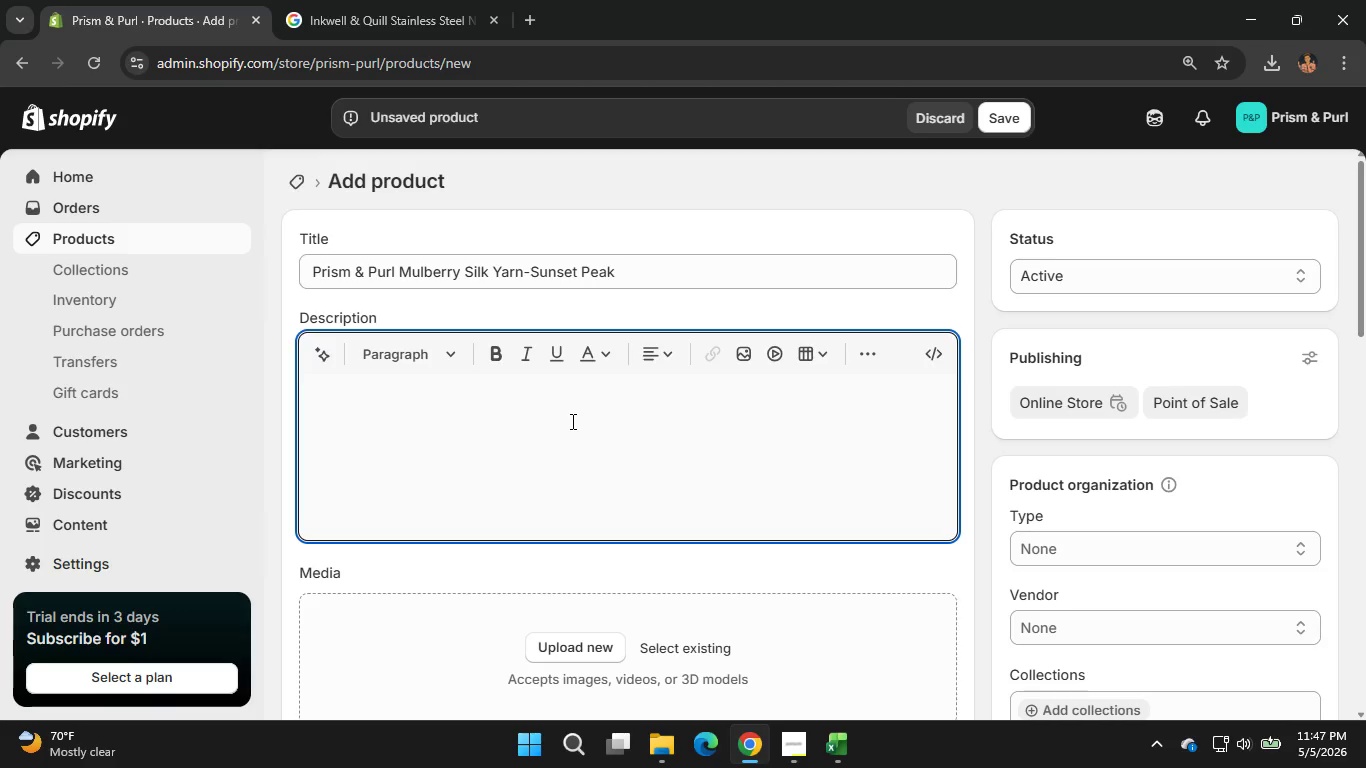 
wait(12.42)
 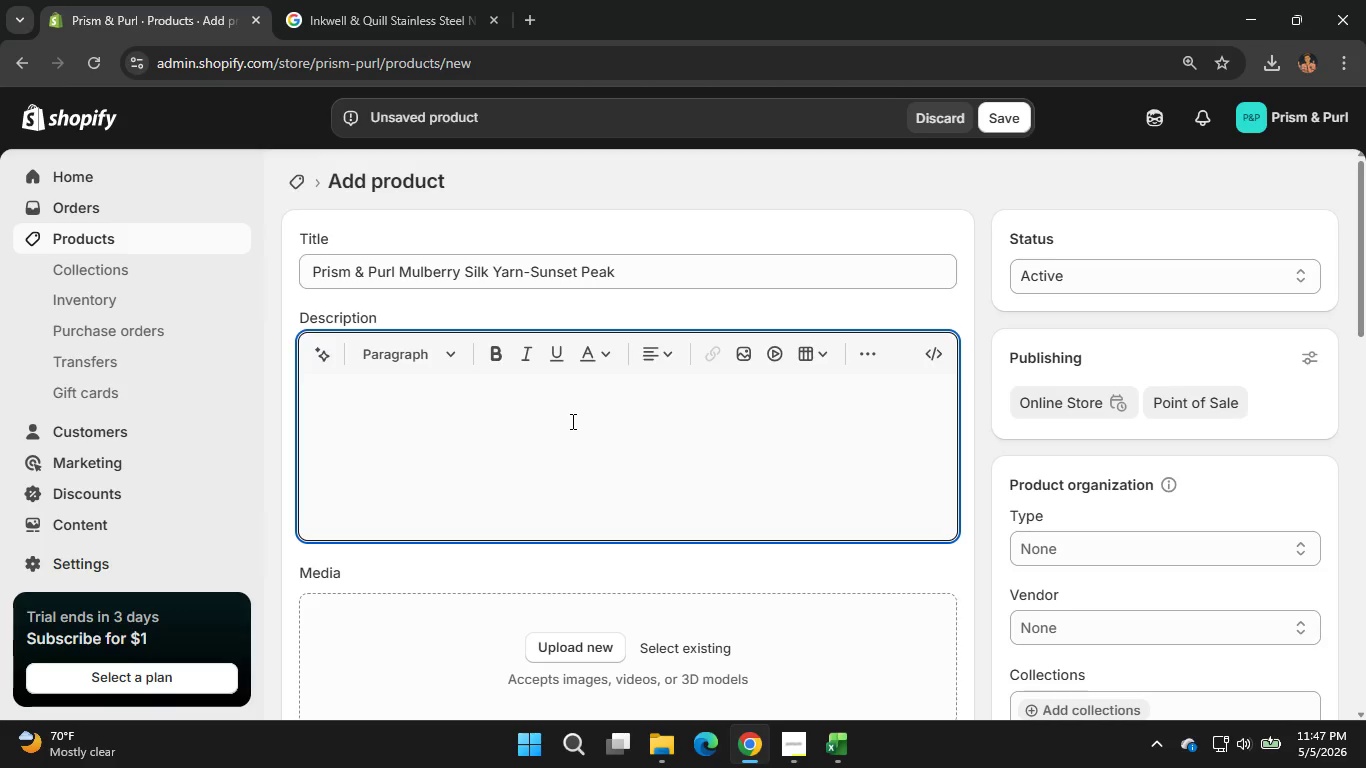 
left_click([404, 348])
 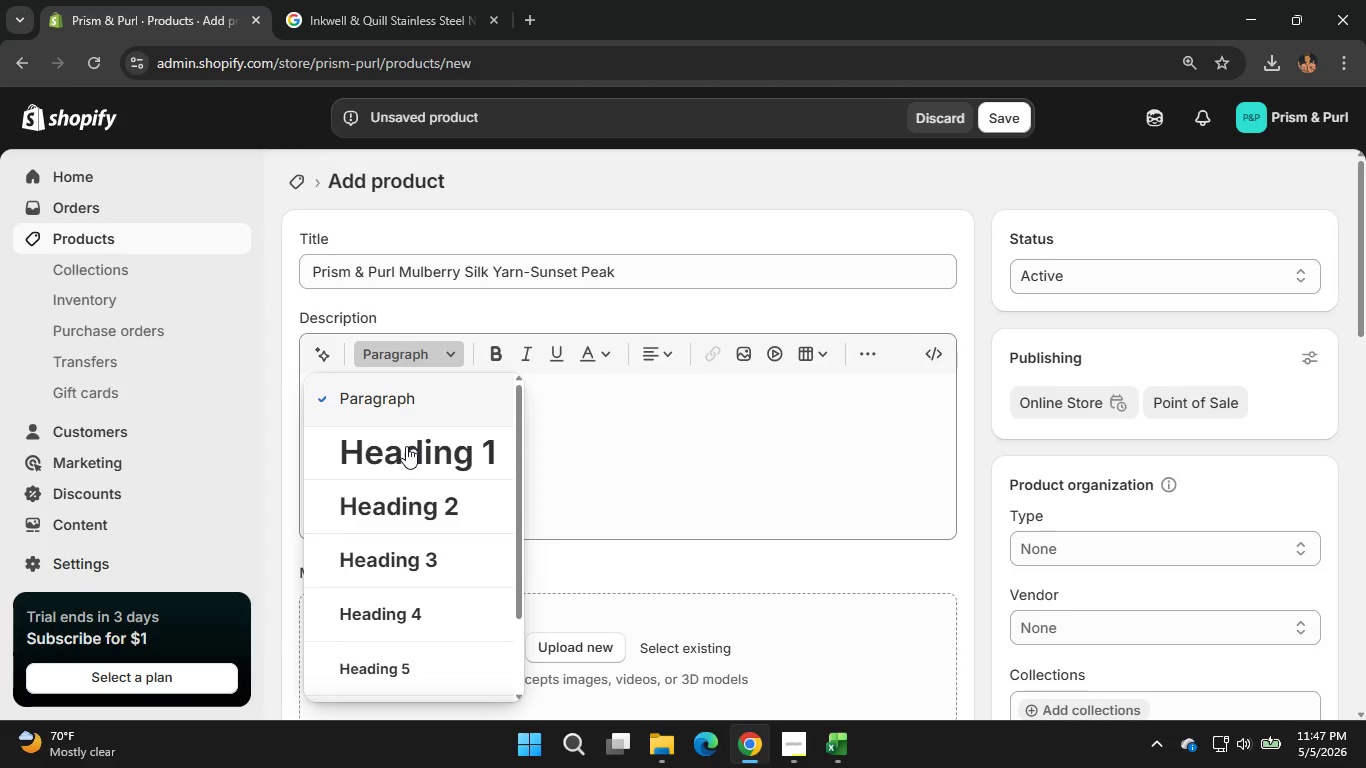 
left_click([390, 504])
 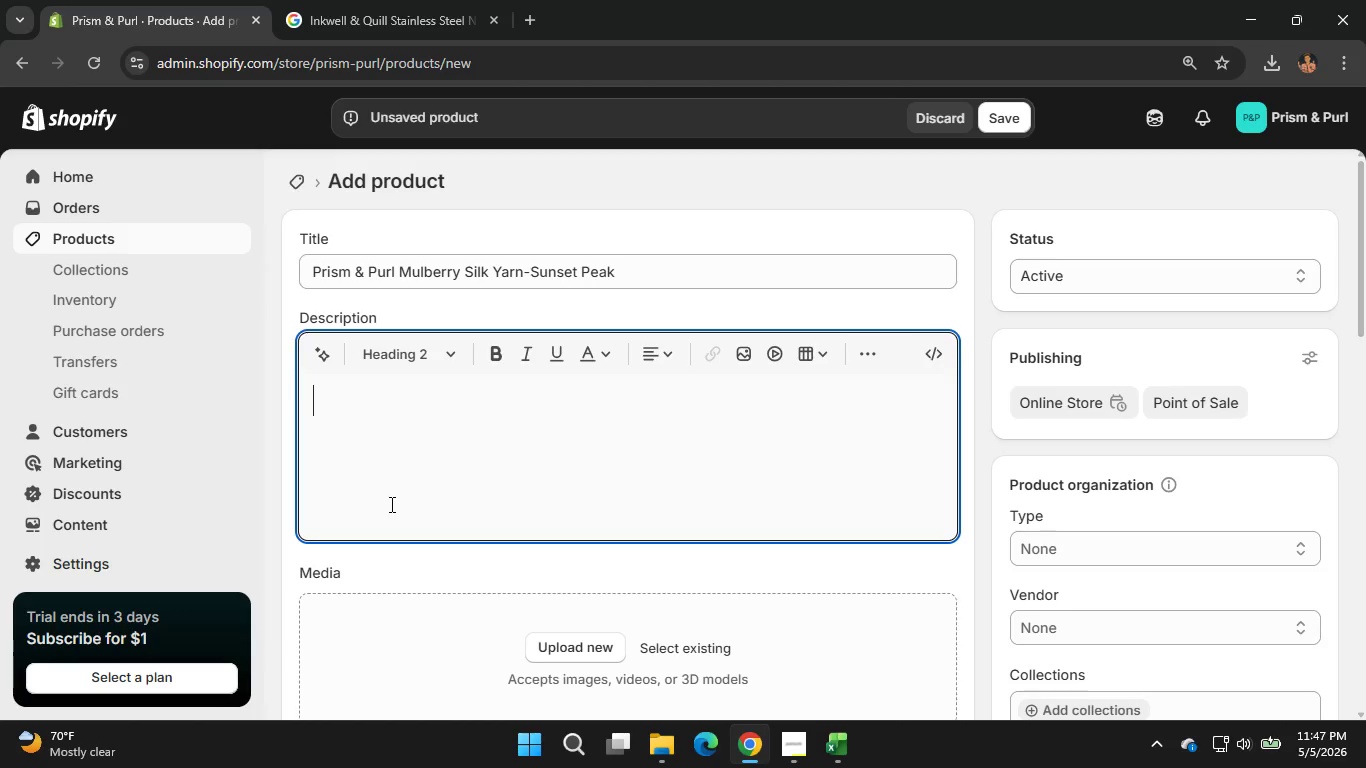 
type(:uxu)
key(Backspace)
 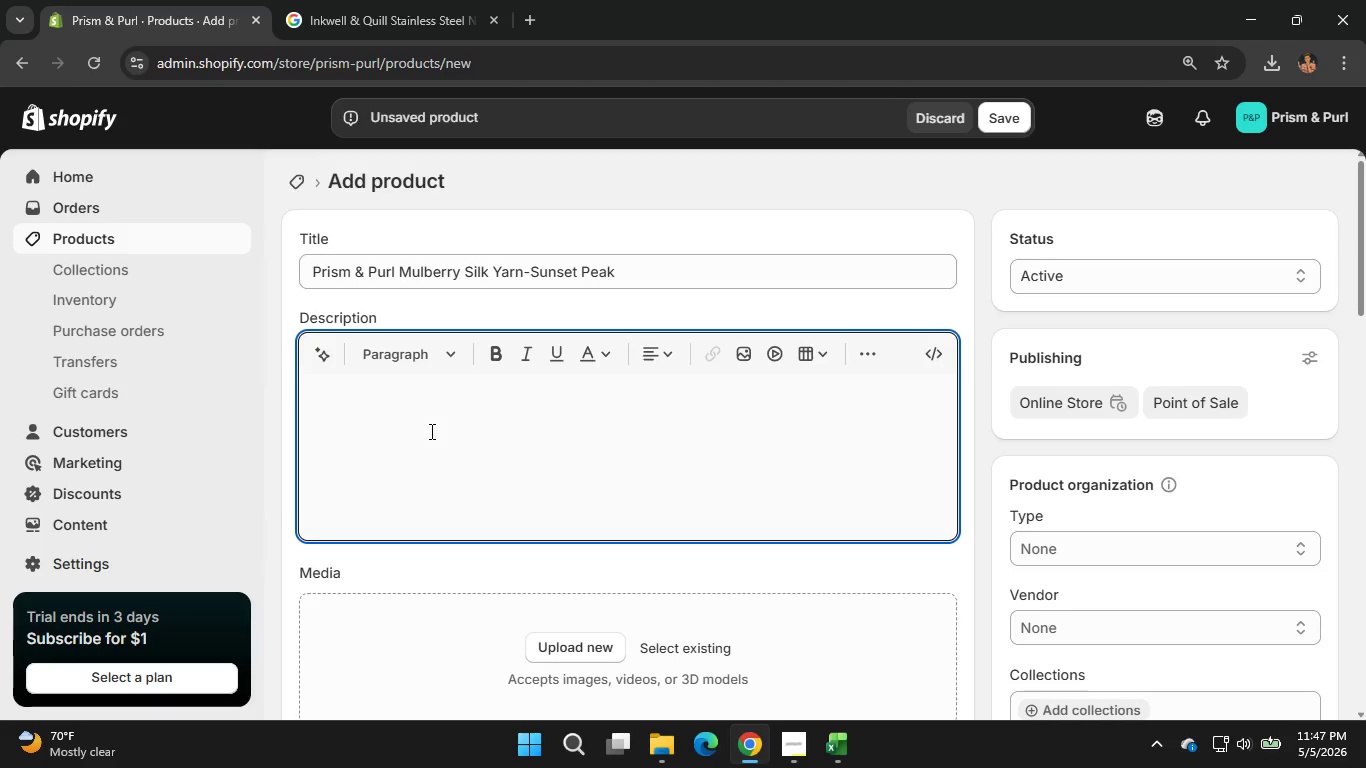 
left_click([414, 355])
 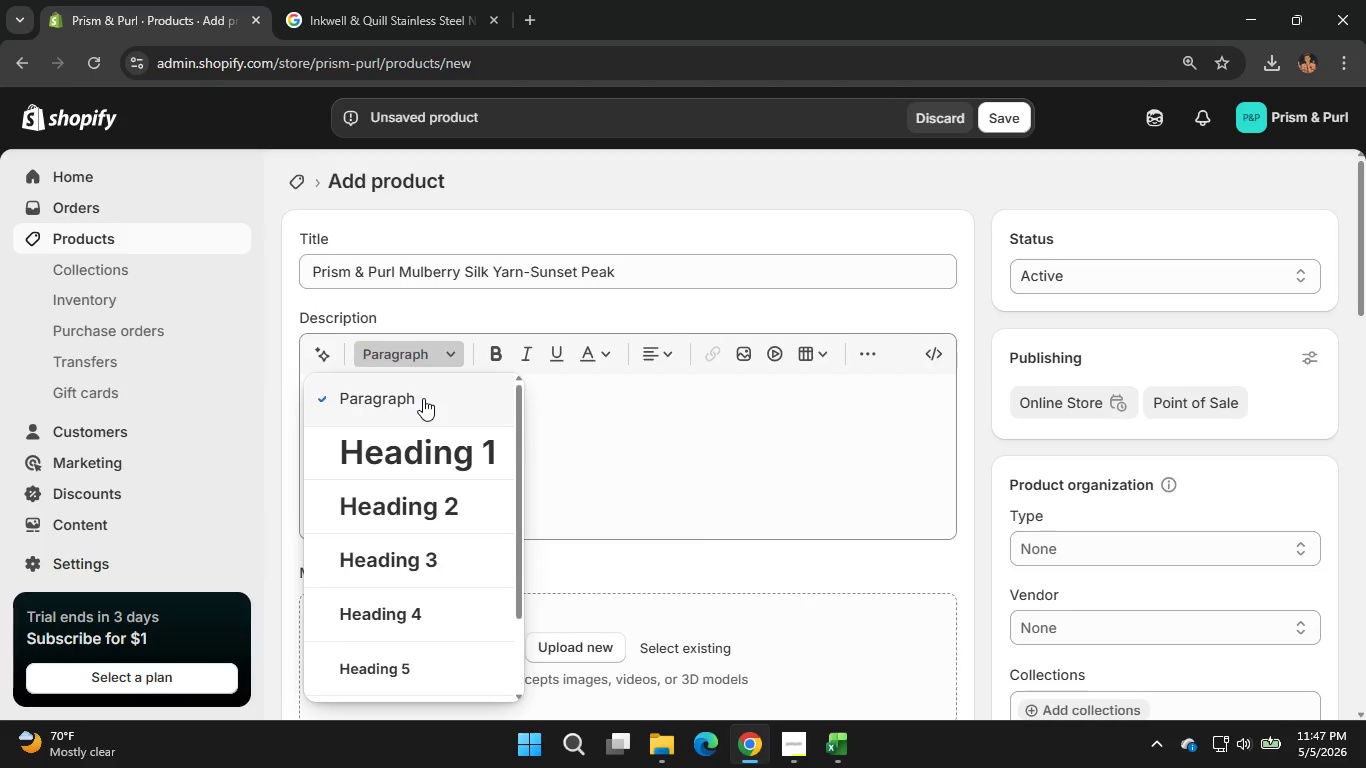 
left_click([398, 502])
 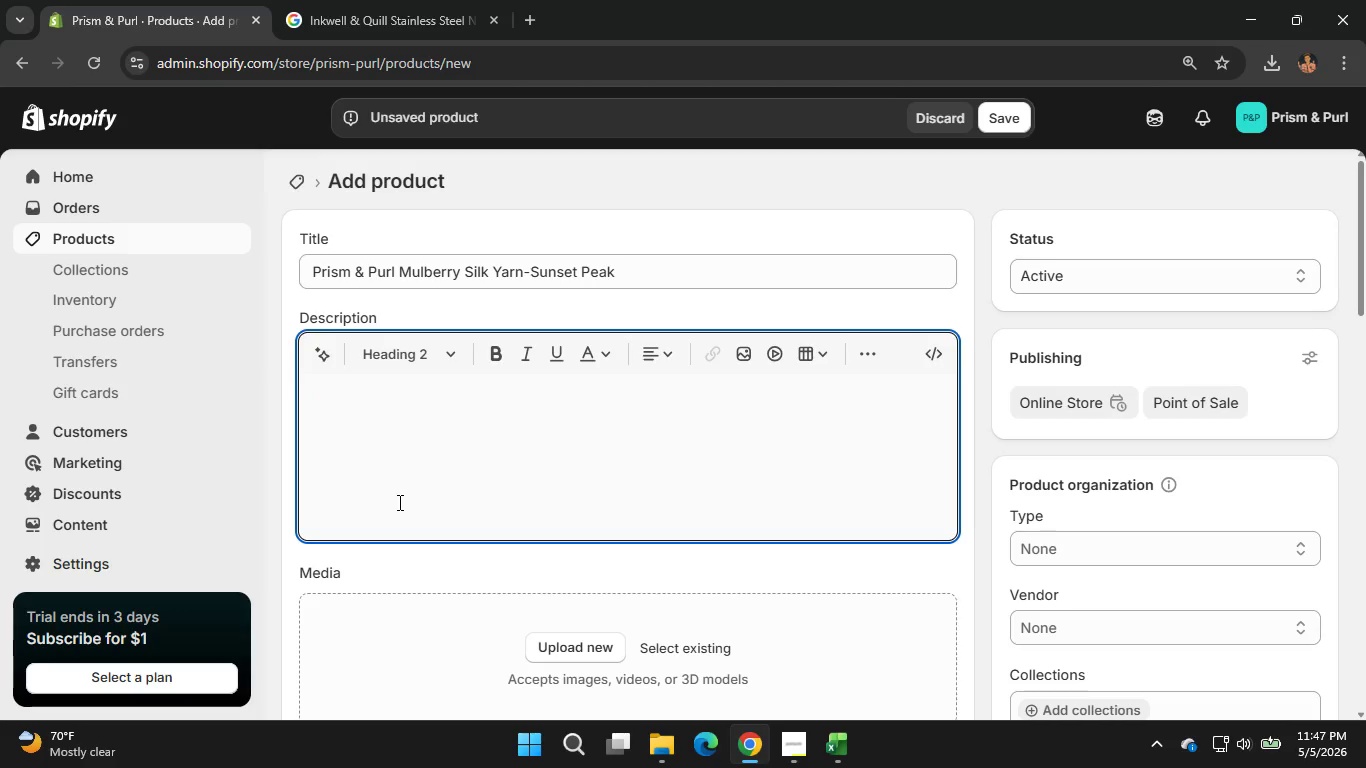 
type(Luxurious Mulberry Silk Yarn )
 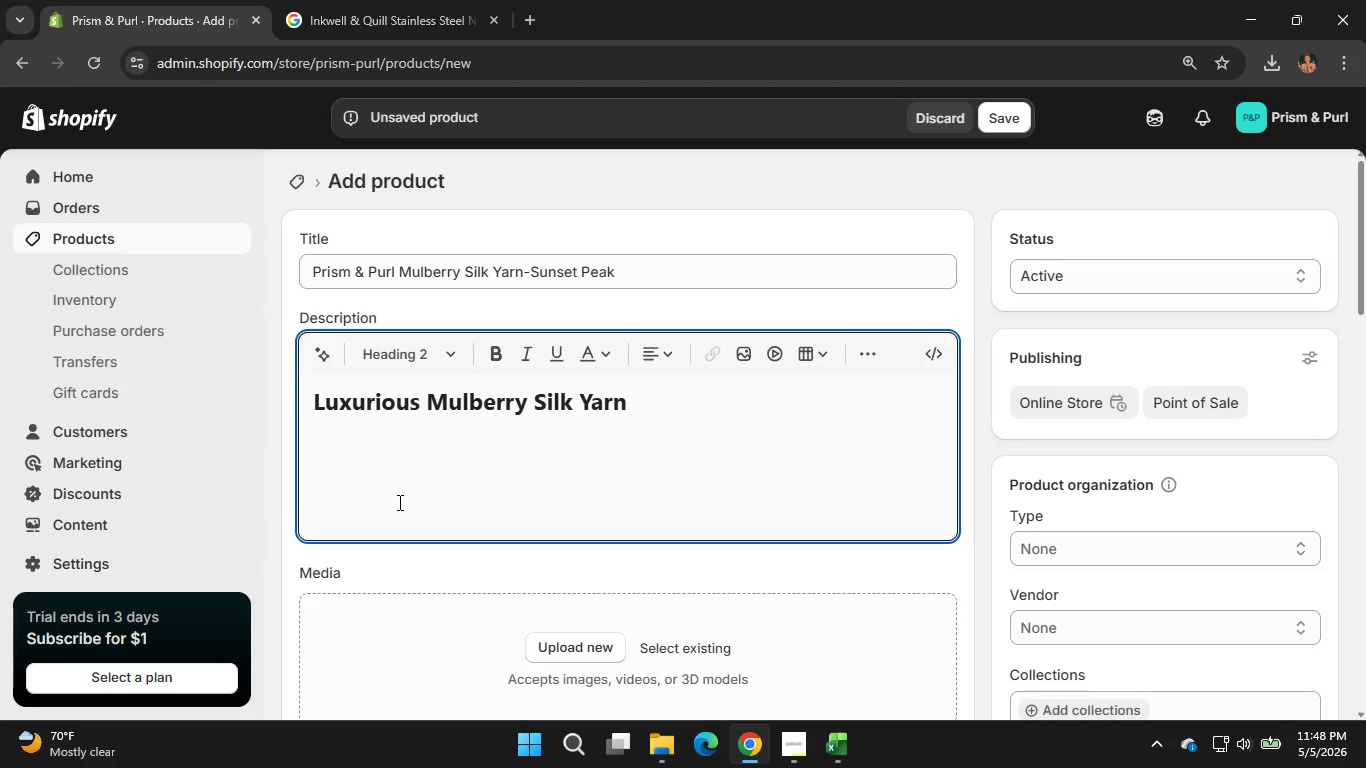 
wait(5.53)
 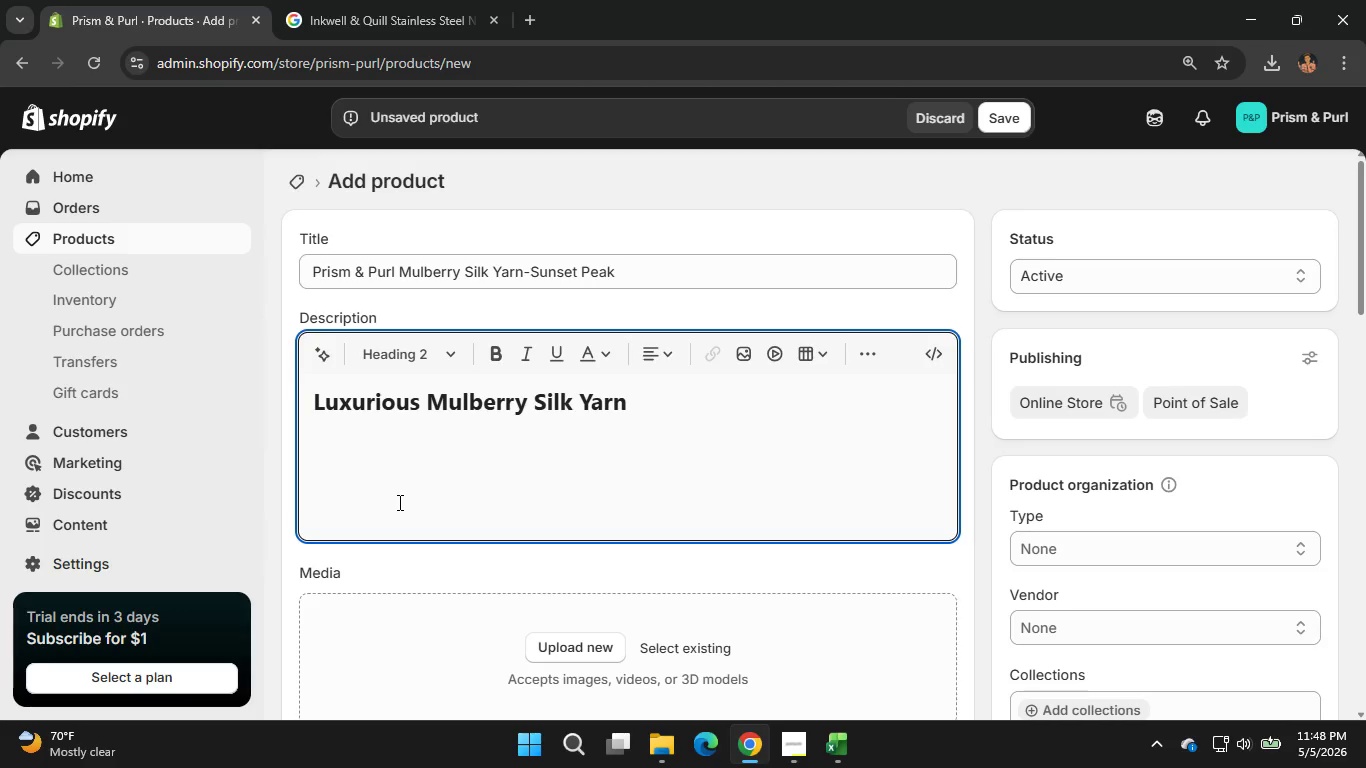 
type(for Elegant Textiles)
 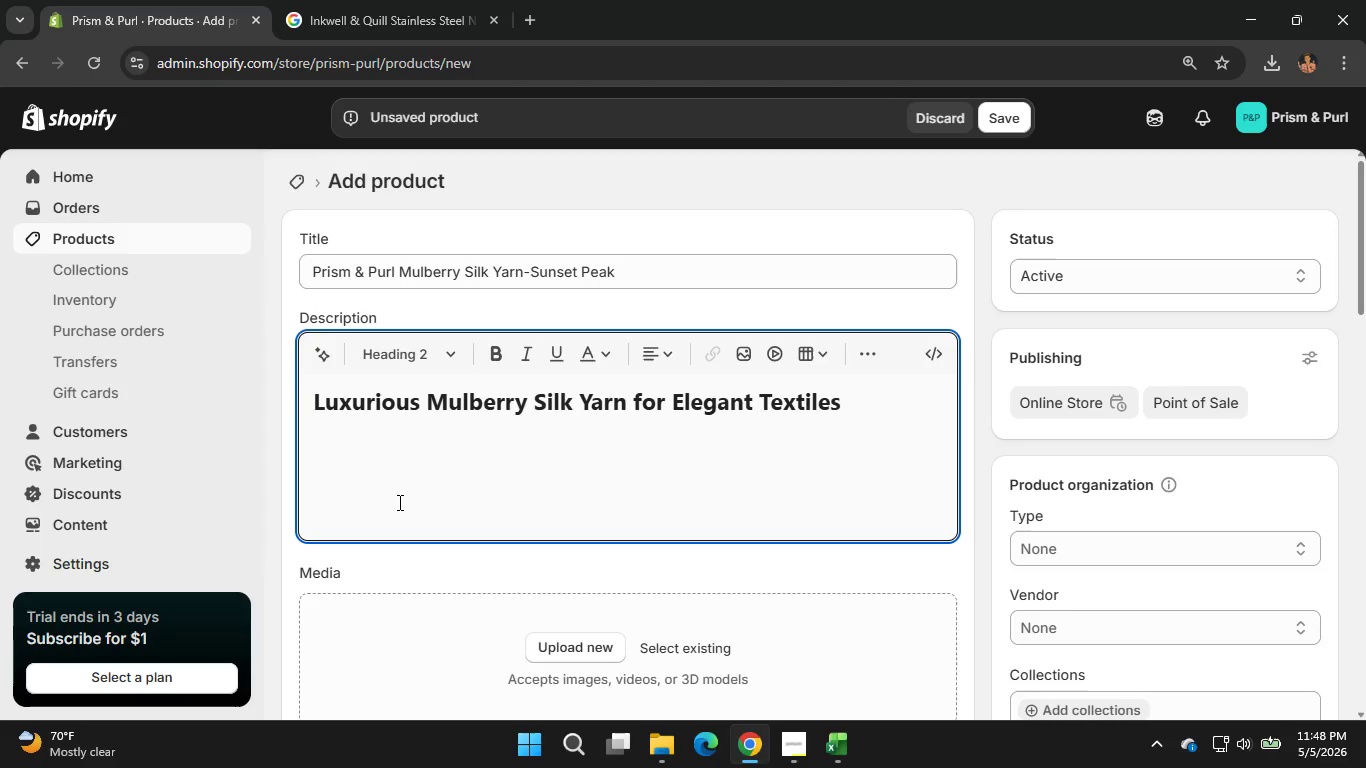 
key(Enter)
 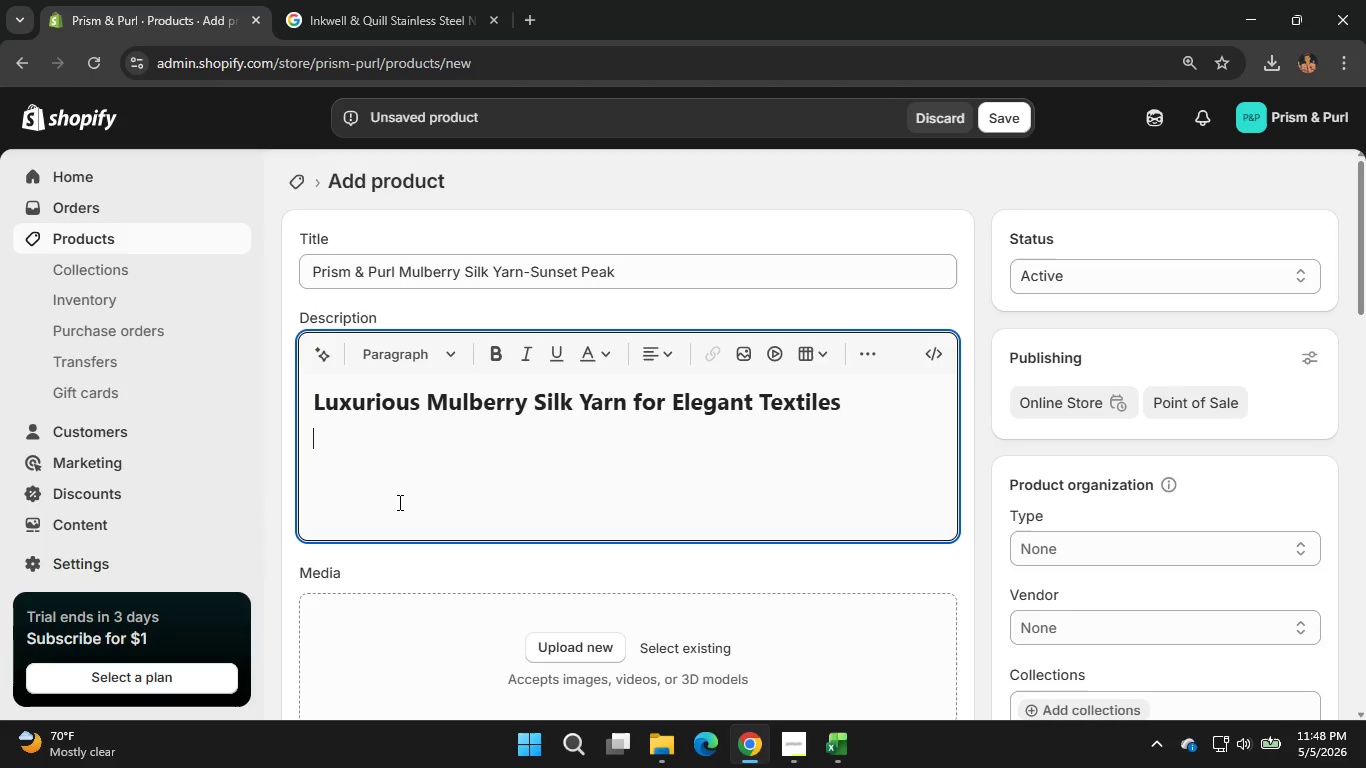 
type(Smooth amn)
key(Backspace)
key(Backspace)
key(Backspace)
type(and luminious )
 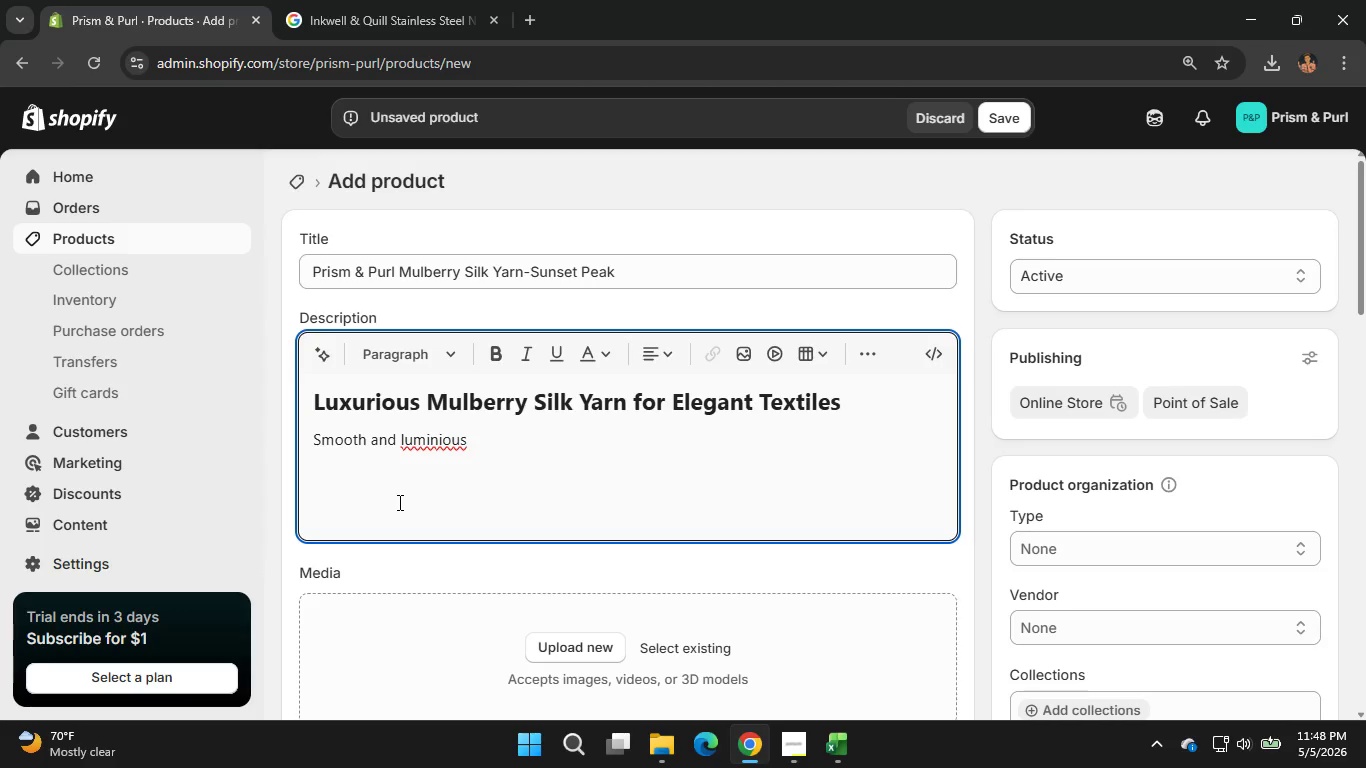 
wait(6.0)
 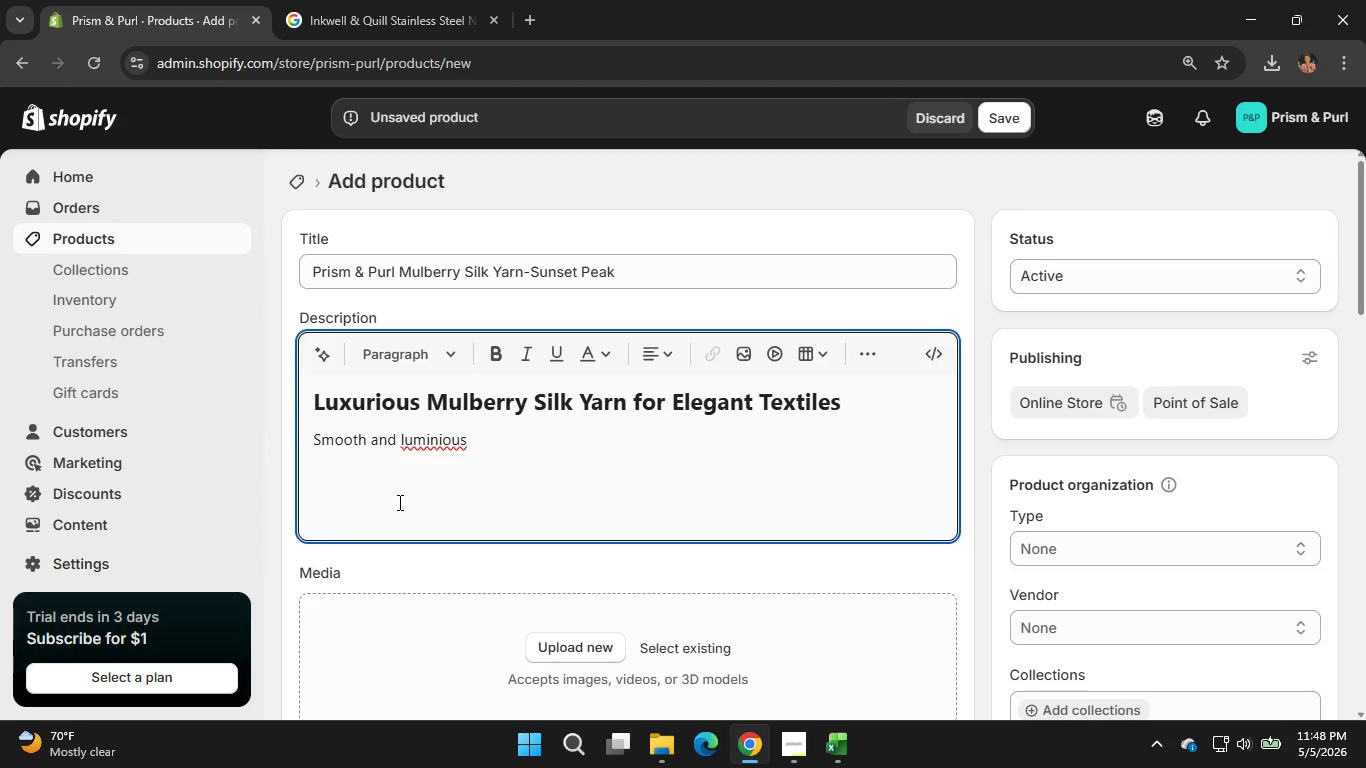 
type(, tho)
key(Backspace)
type(is silk yarn )
 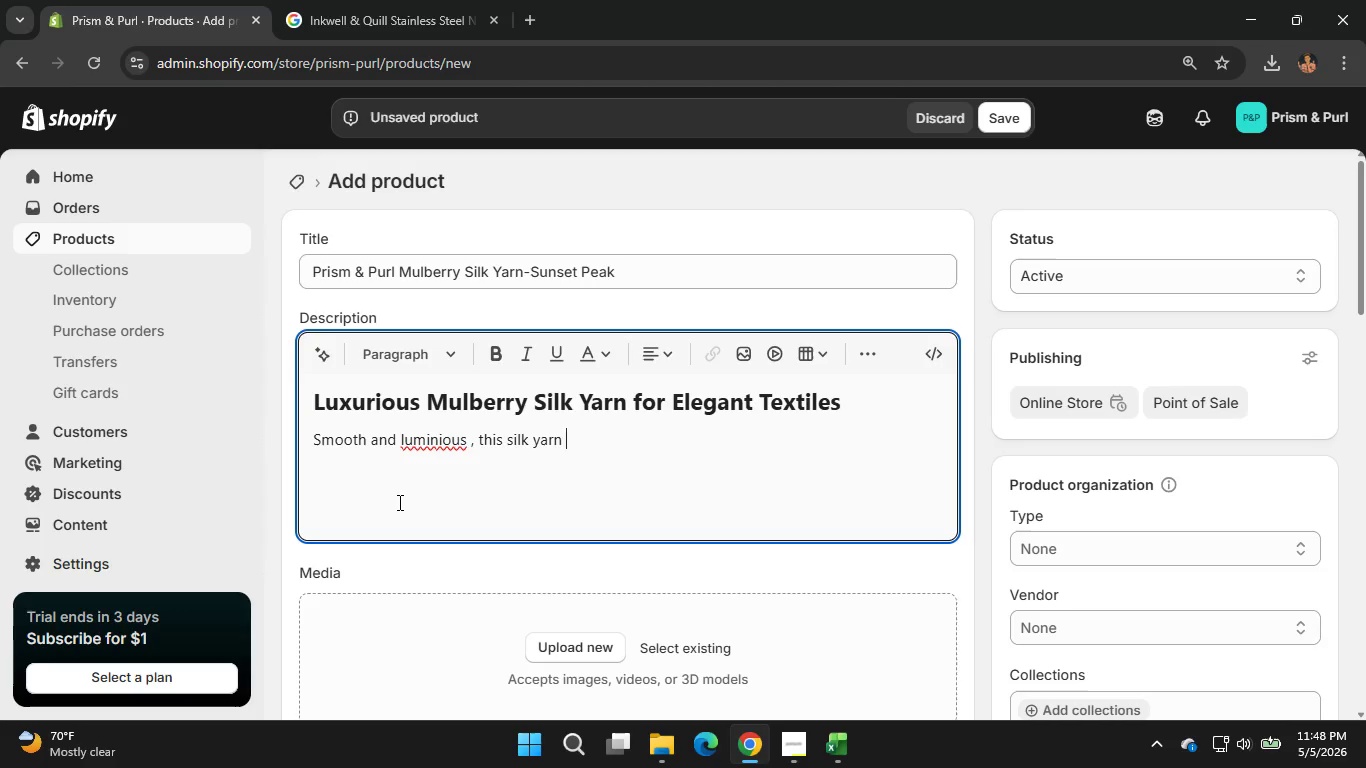 
type(enhances any project )
 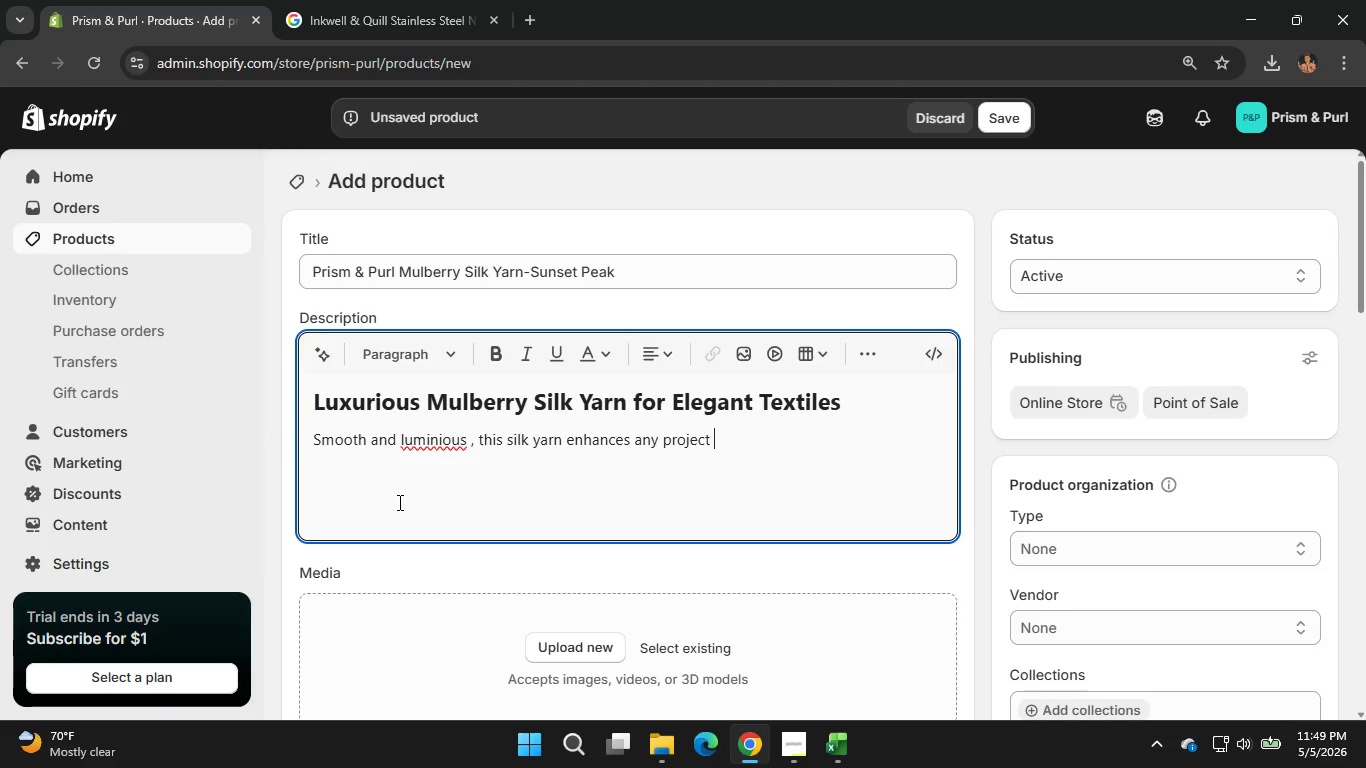 
wait(9.38)
 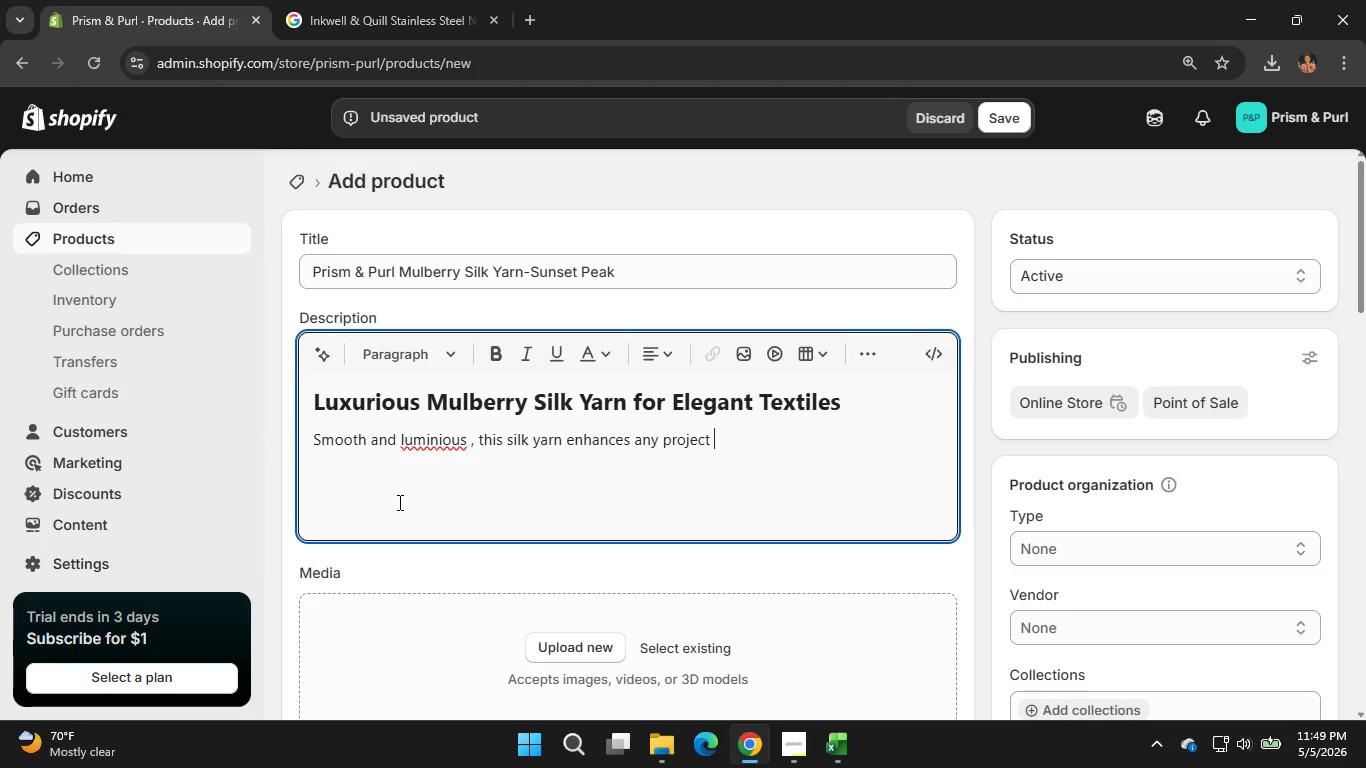 
type(with refined sheen and )
 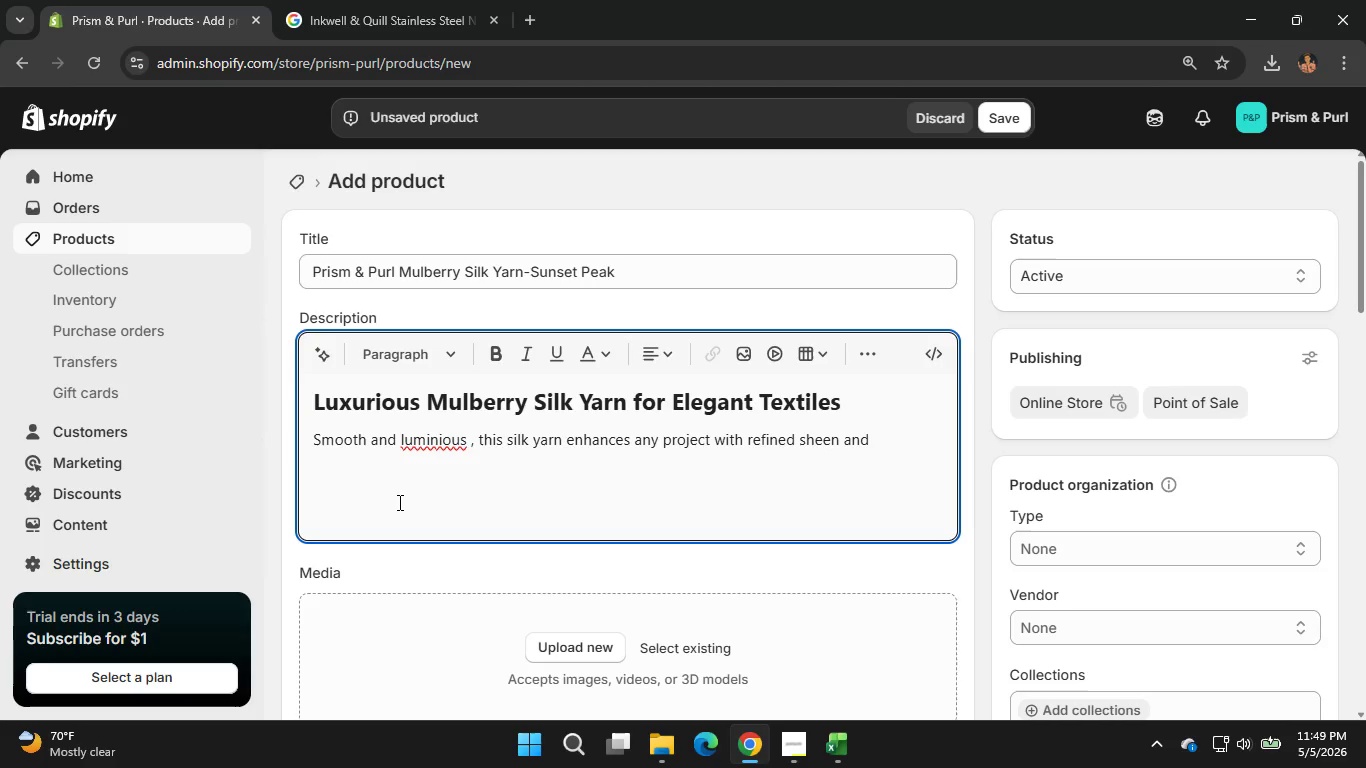 
wait(9.05)
 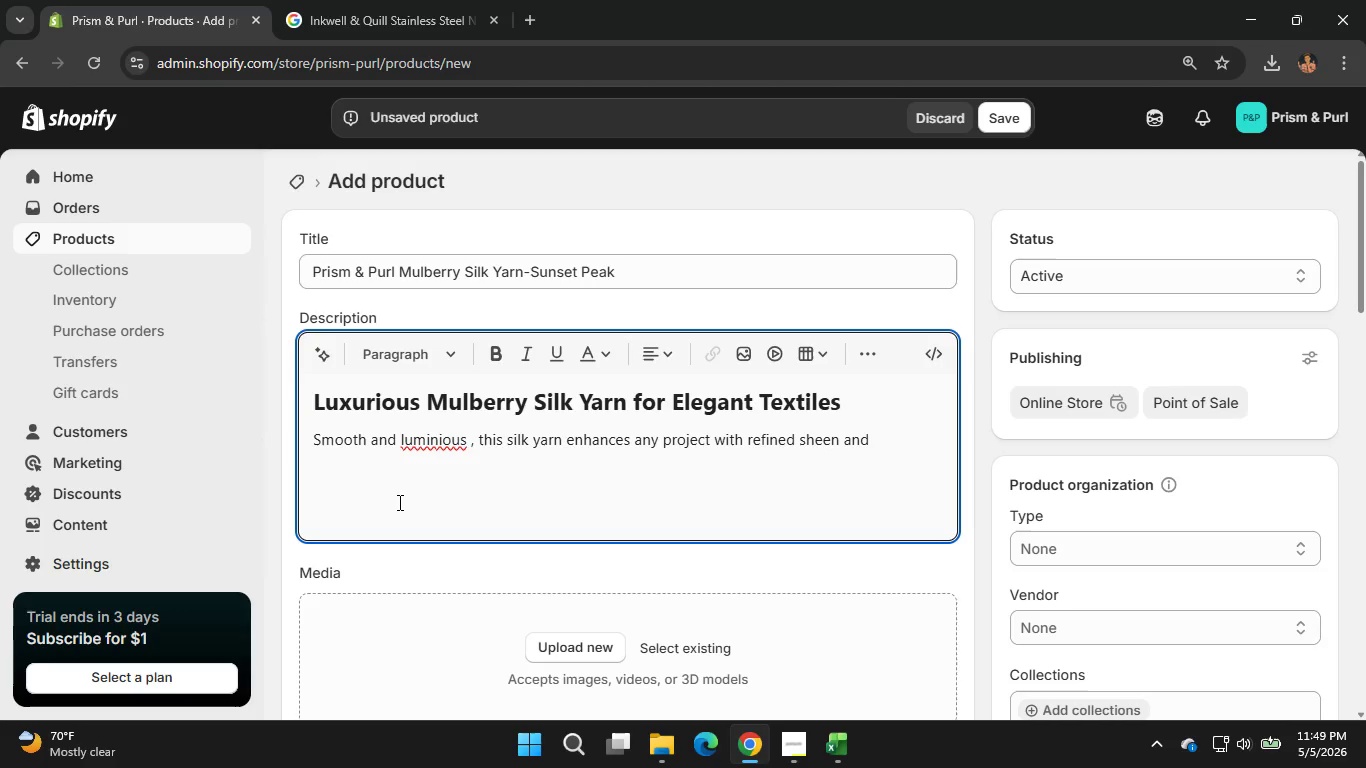 
type(superior softness.)
 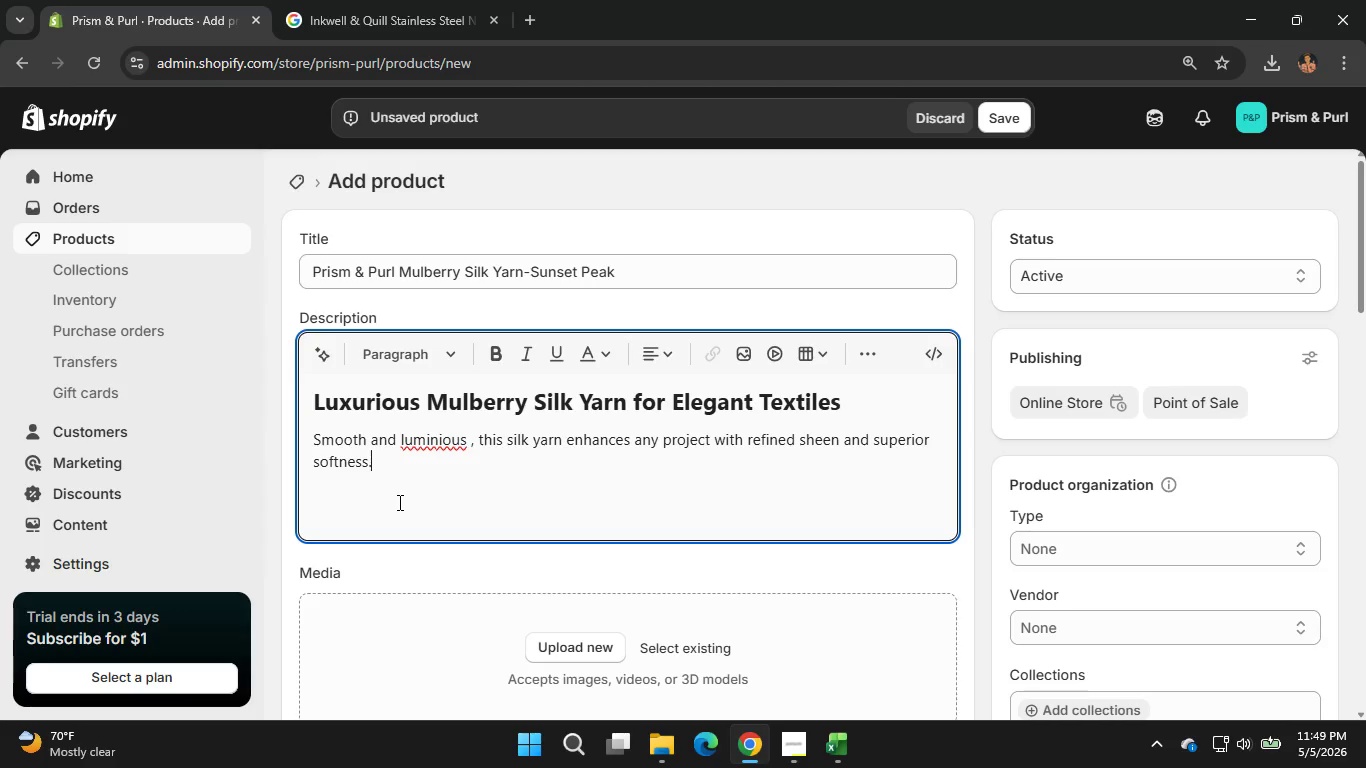 
key(Enter)
 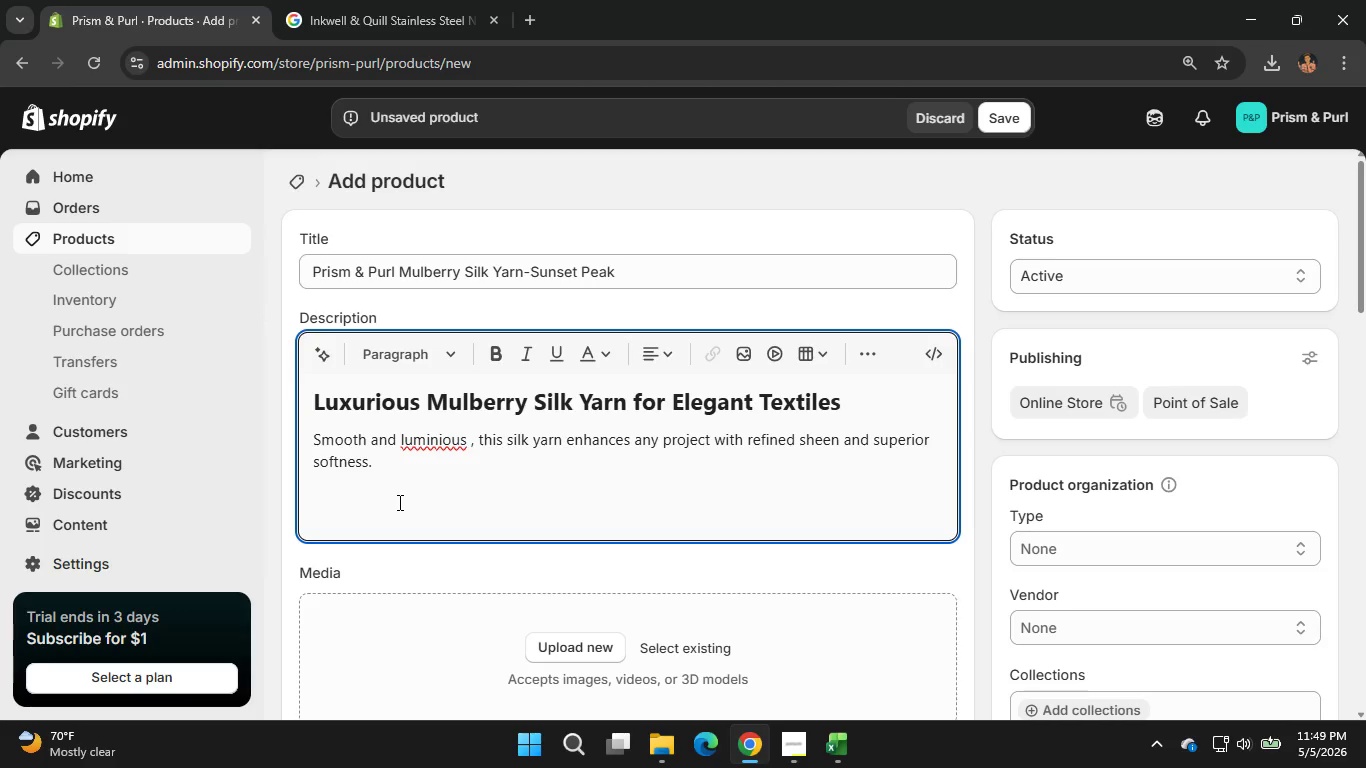 
type(Ke)
key(Backspace)
key(Backspace)
 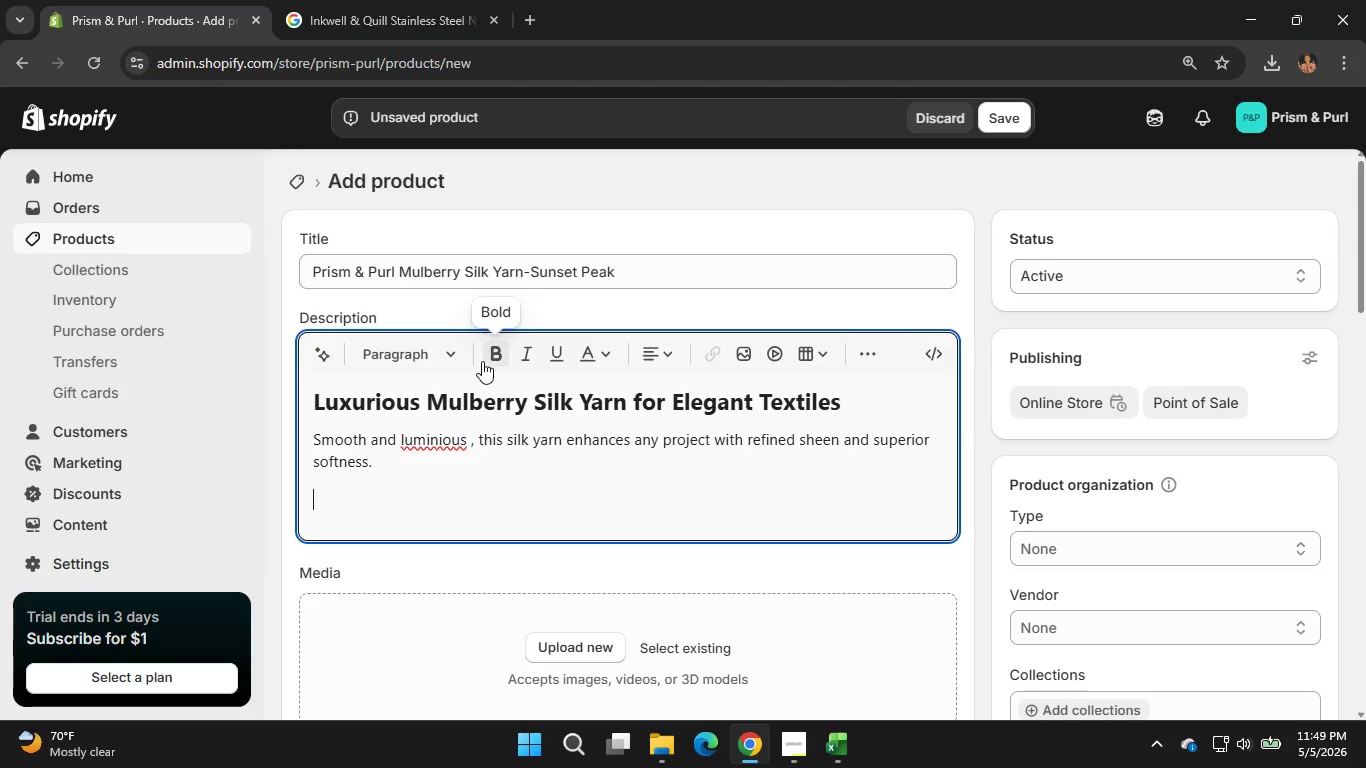 
left_click([482, 361])
 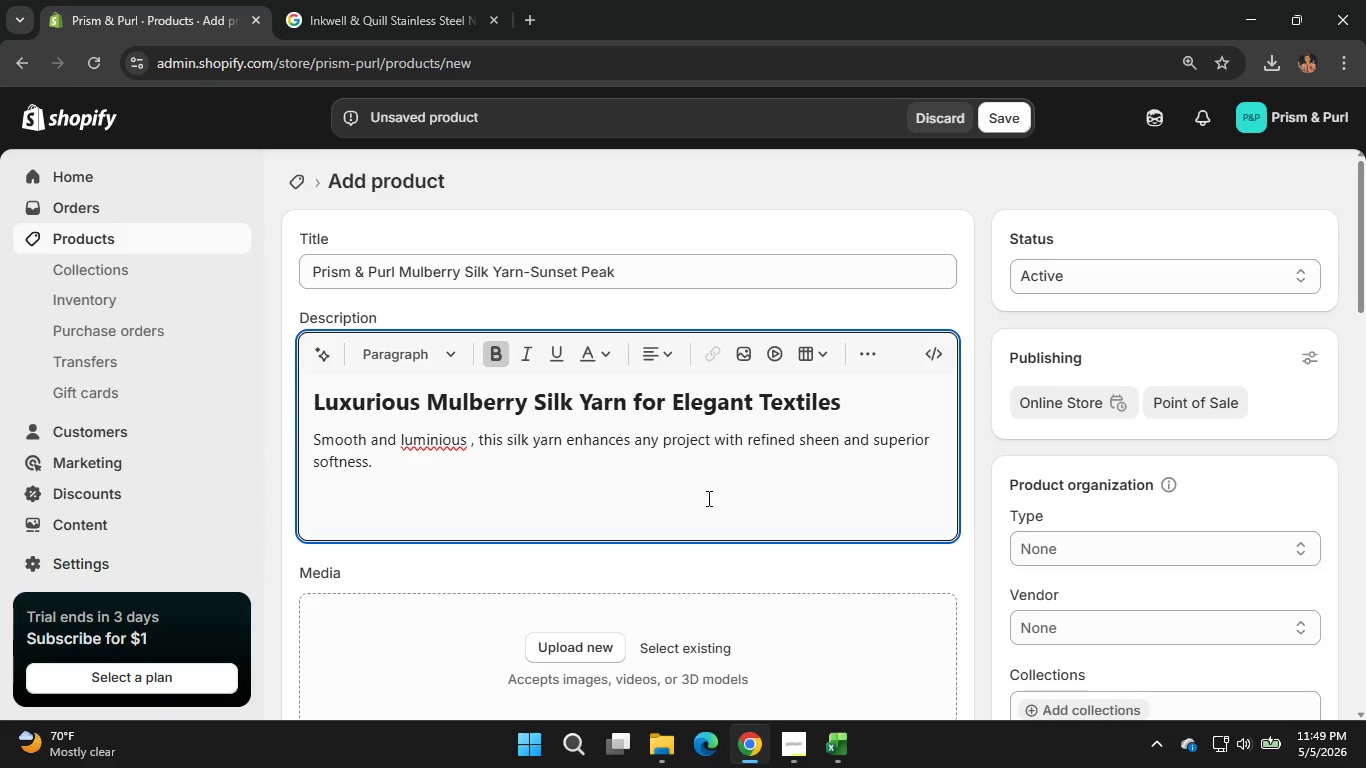 
type(Key Features:)
 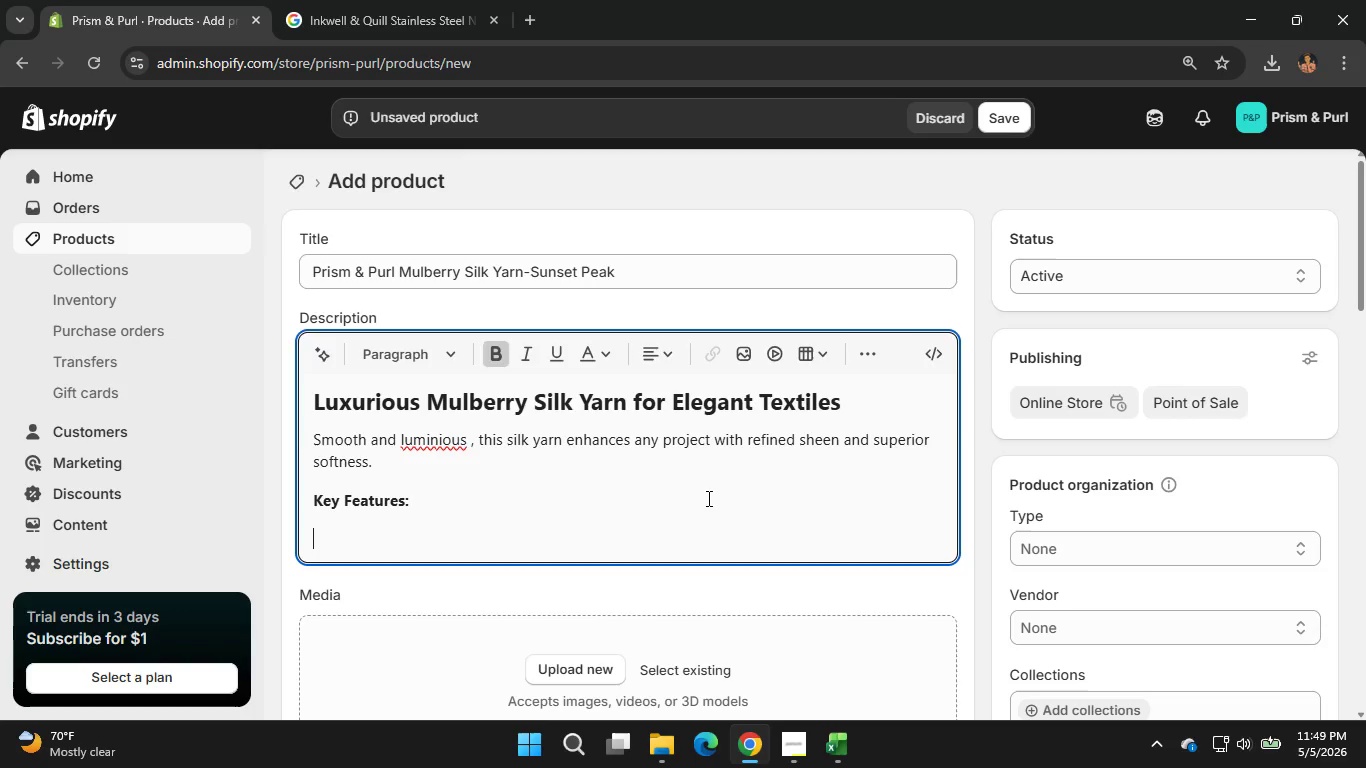 
 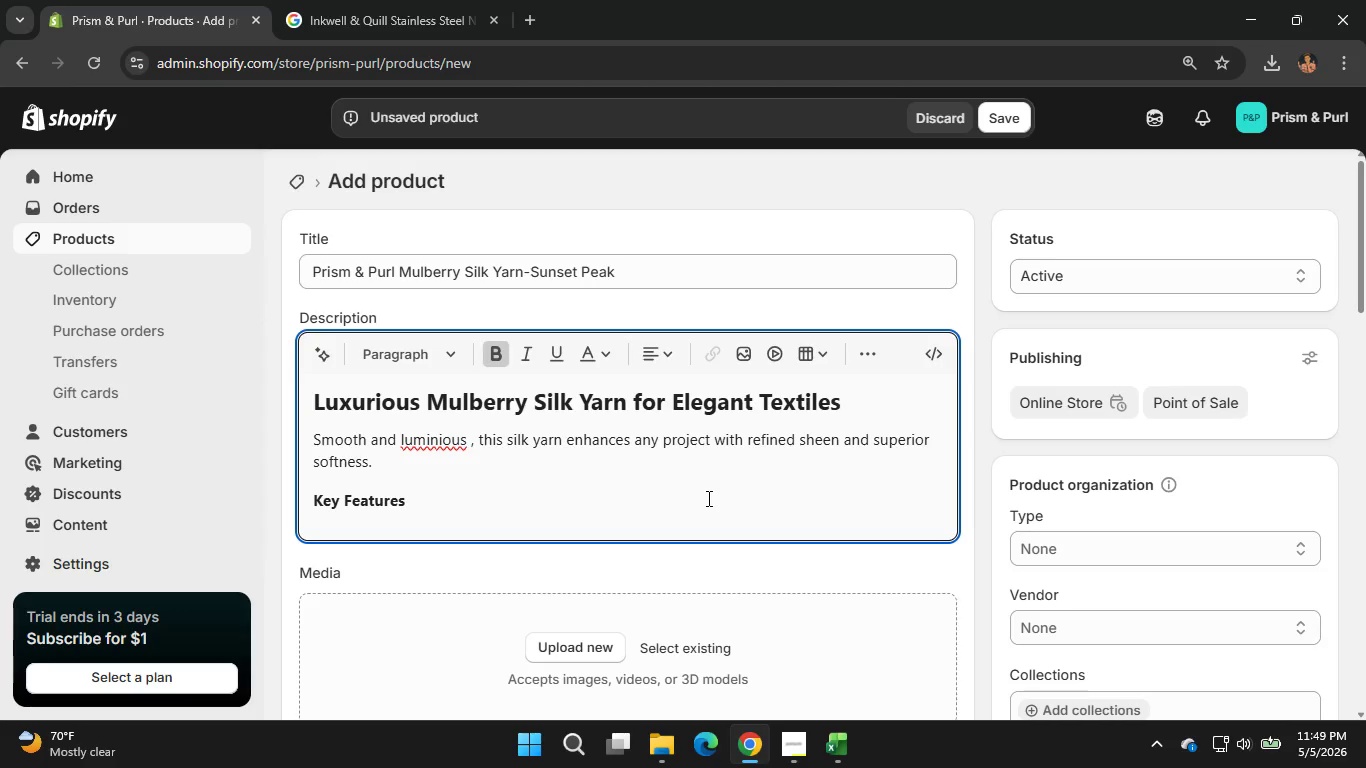 
key(Enter)
 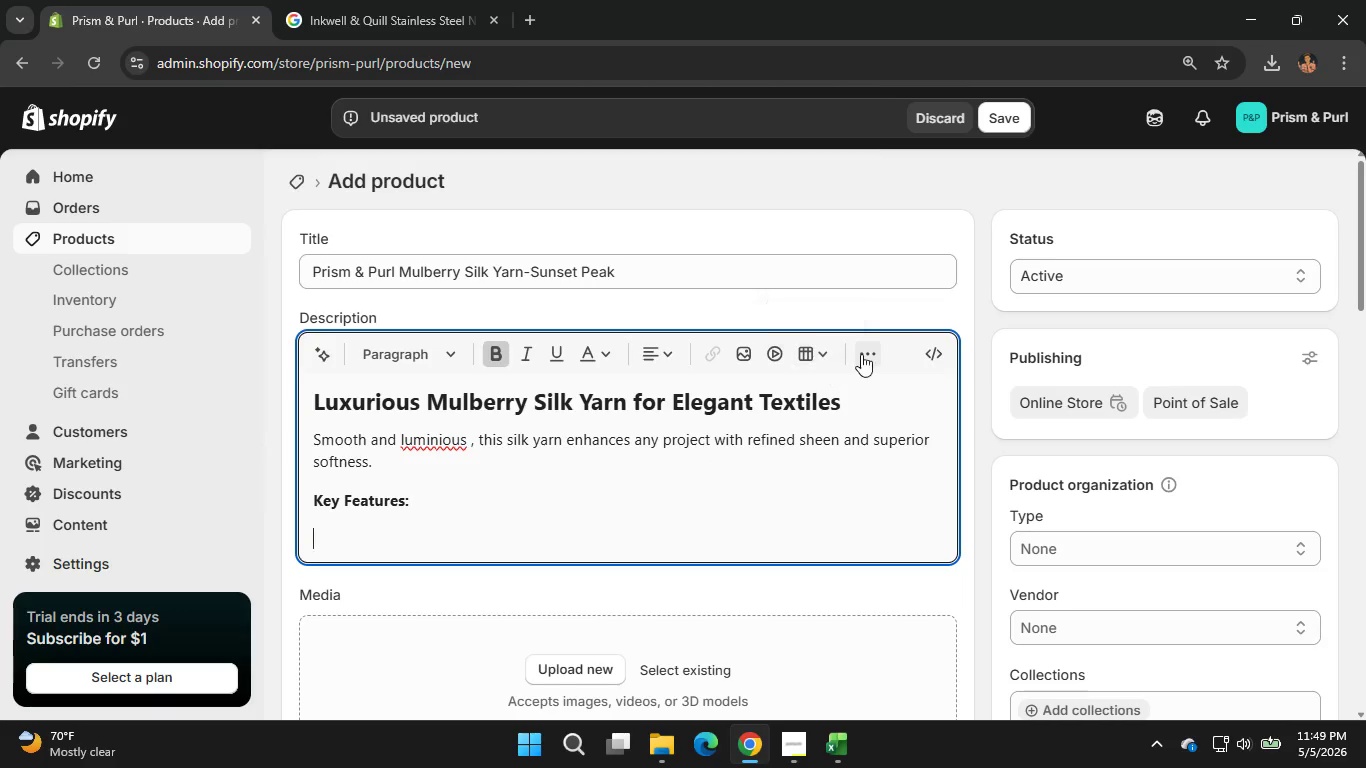 
left_click([861, 354])
 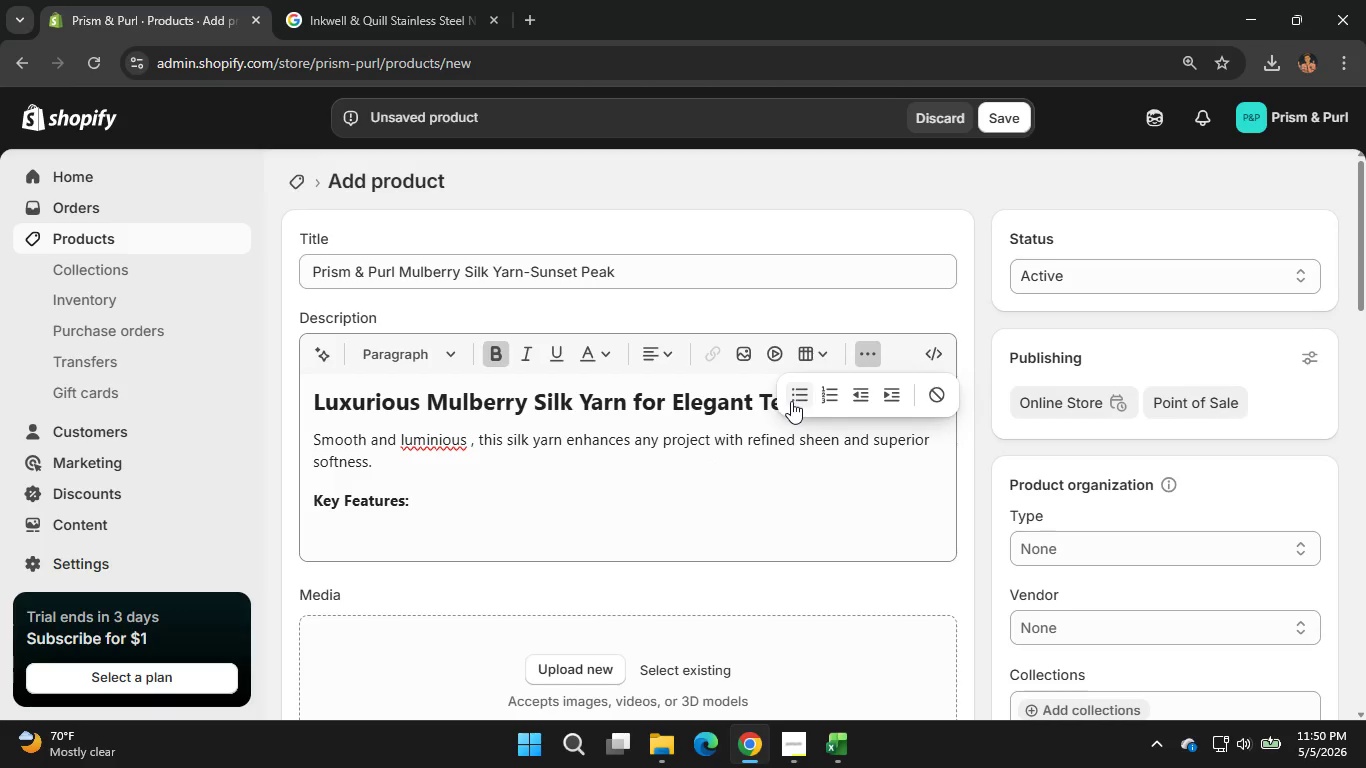 
left_click([802, 400])
 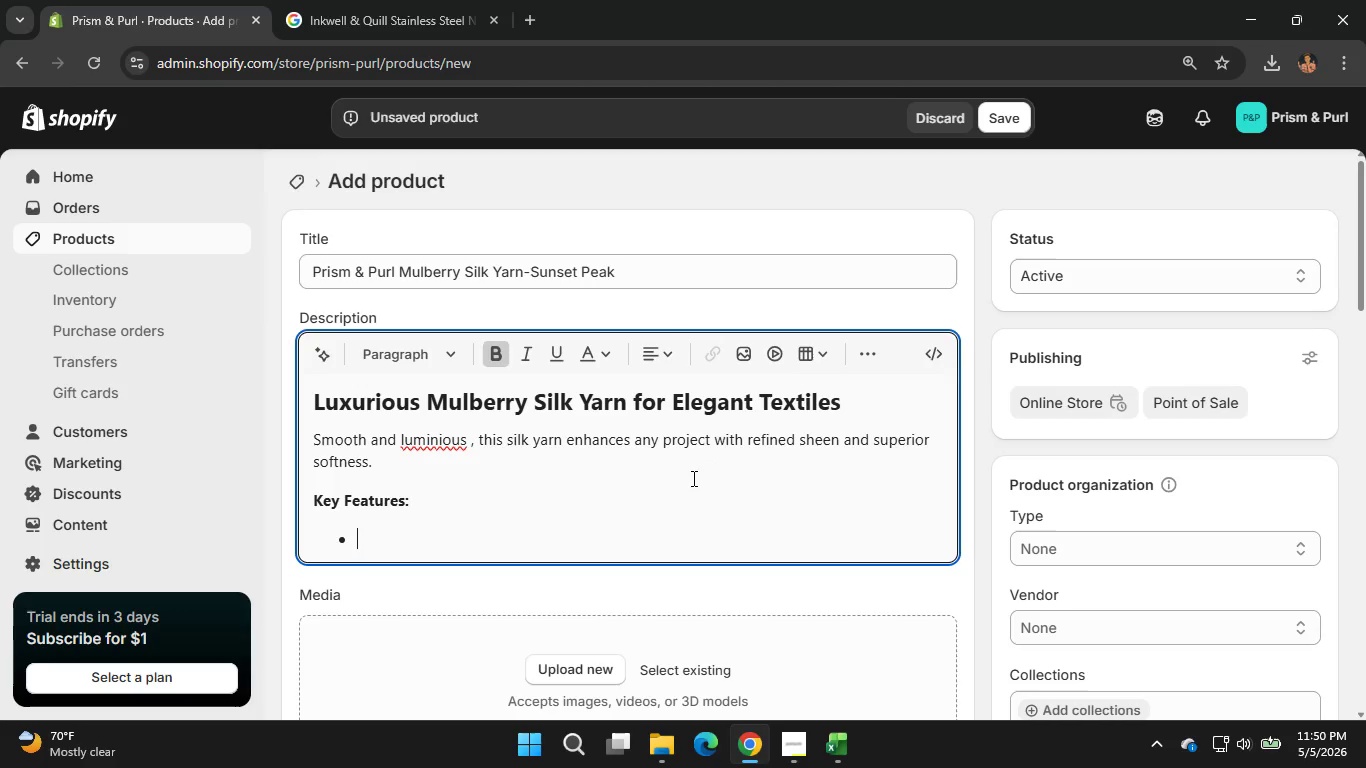 
type(100% mulberry silk )
 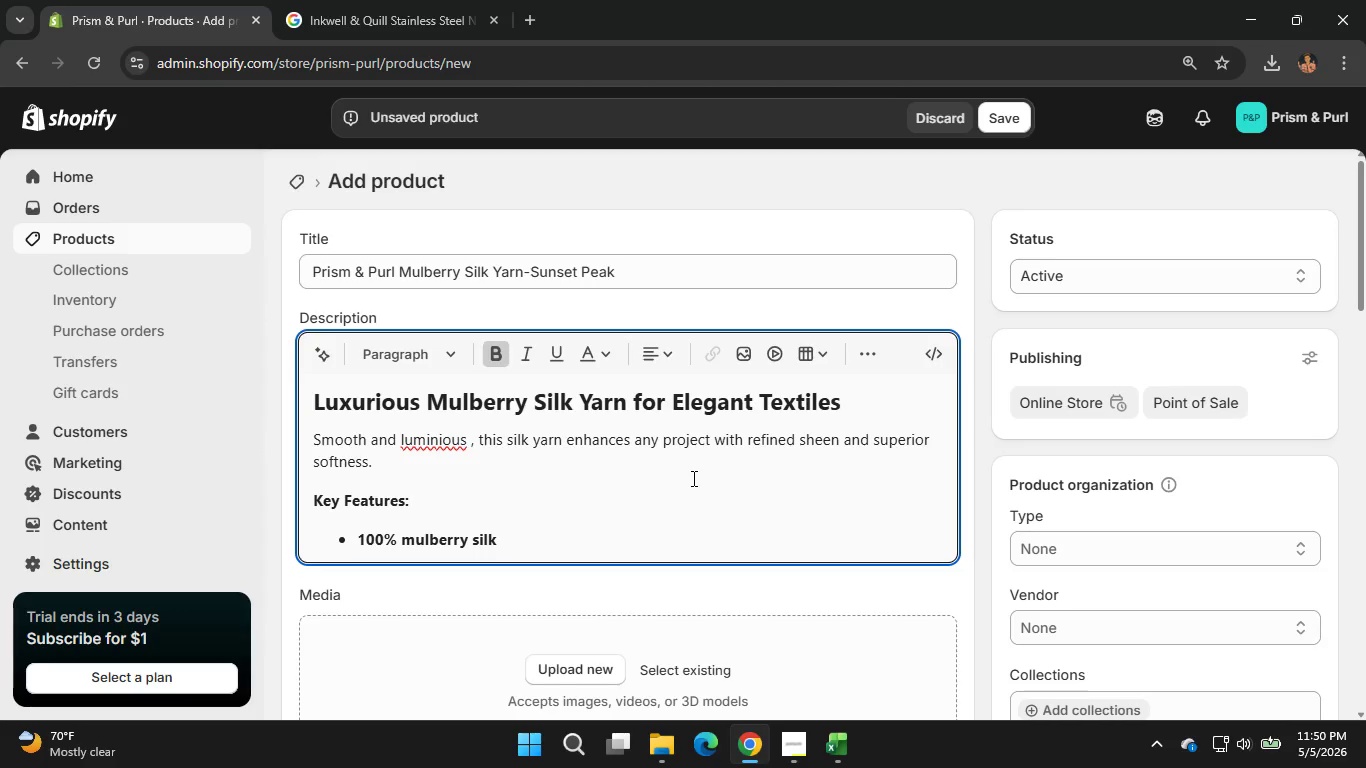 
key(Enter)
 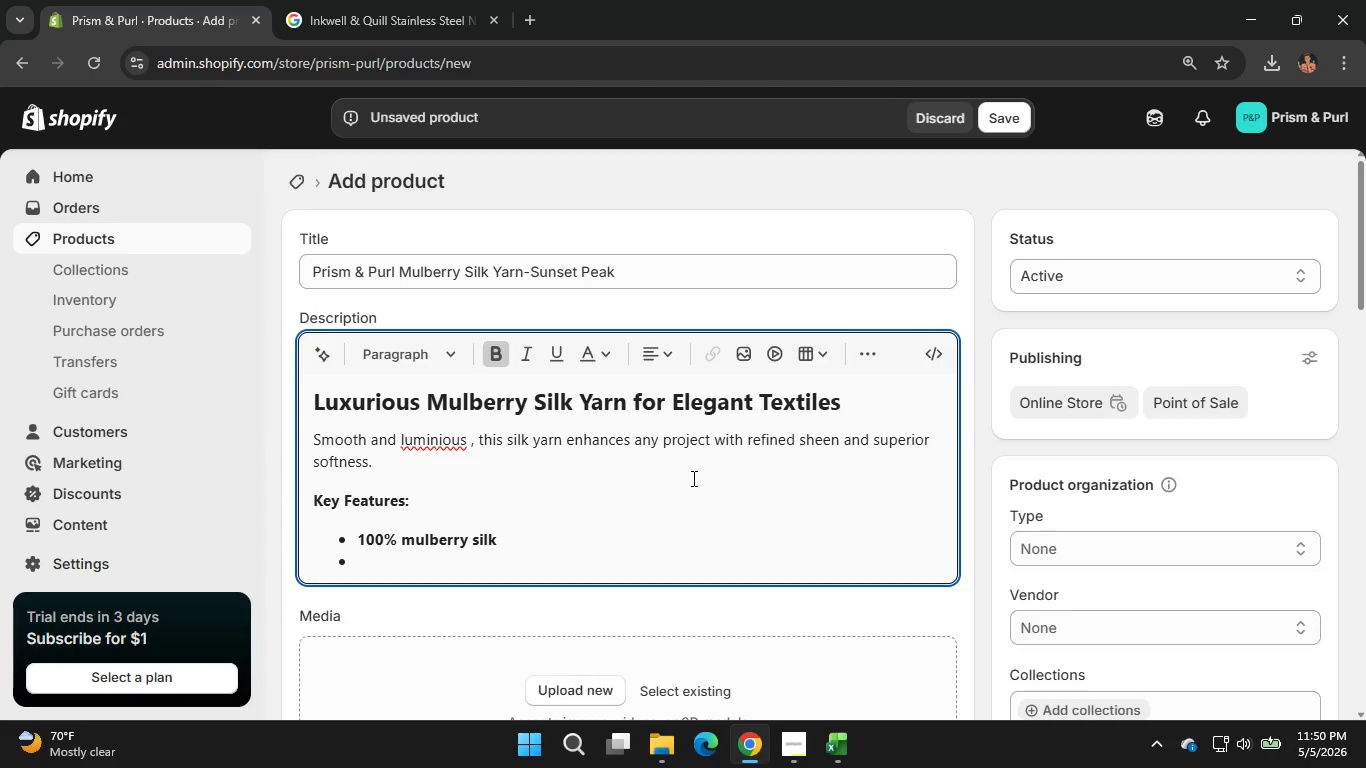 
type(Naturally glossy finish)
 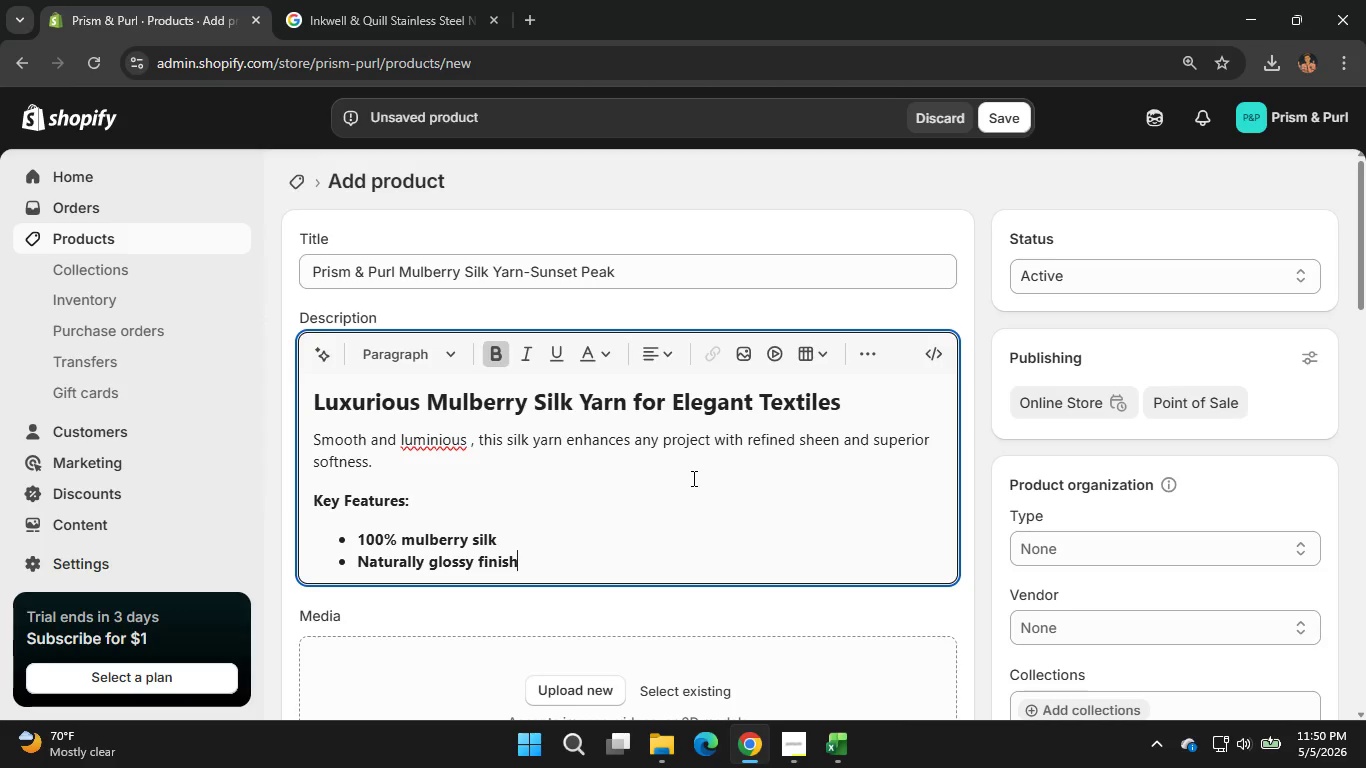 
key(Enter)
 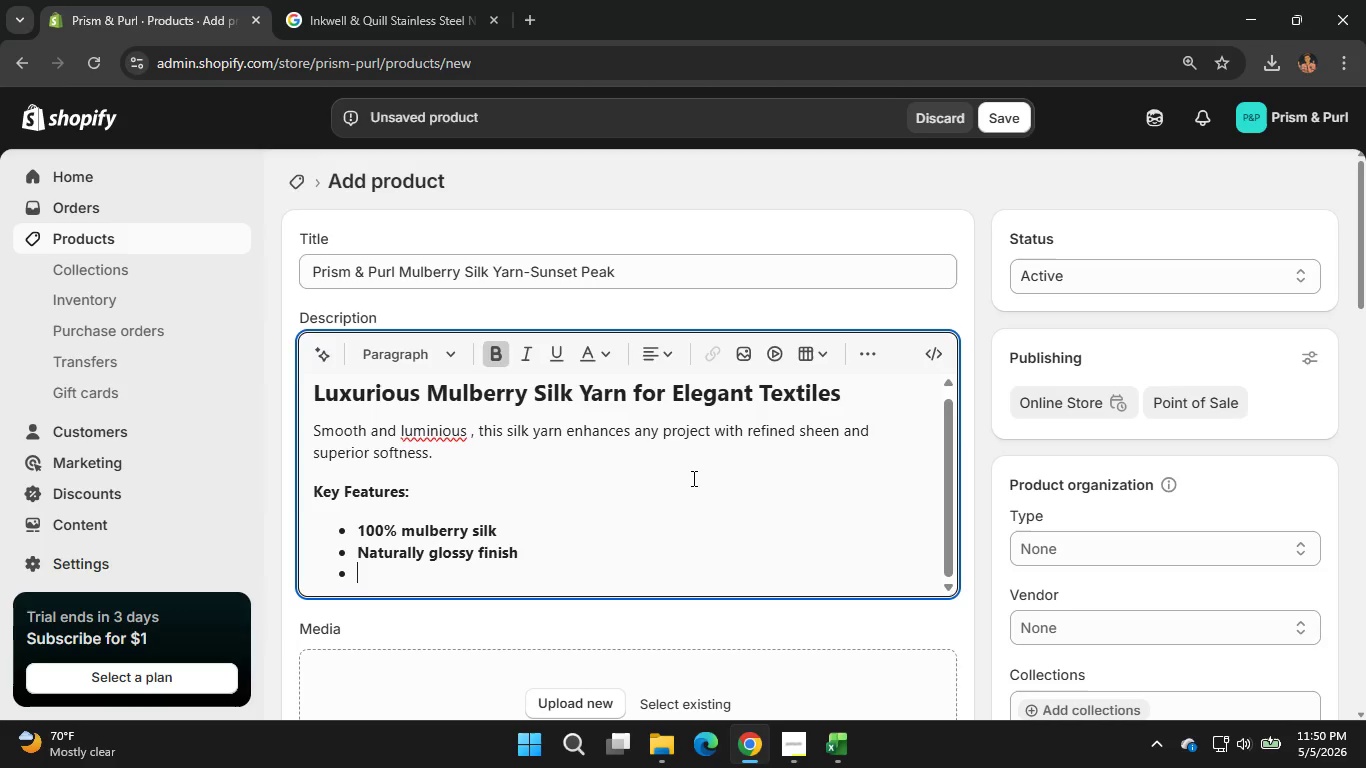 
type(Lightweight and Strong)
 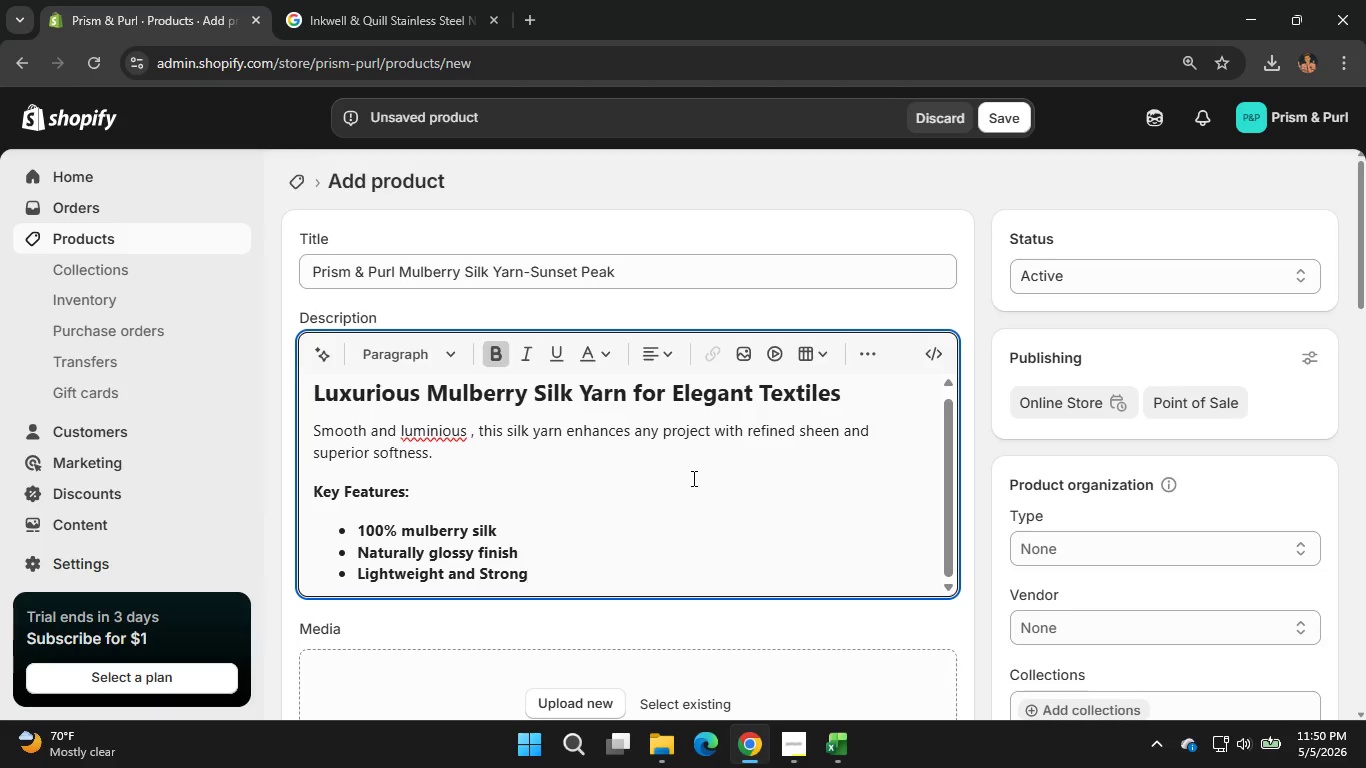 
wait(5.94)
 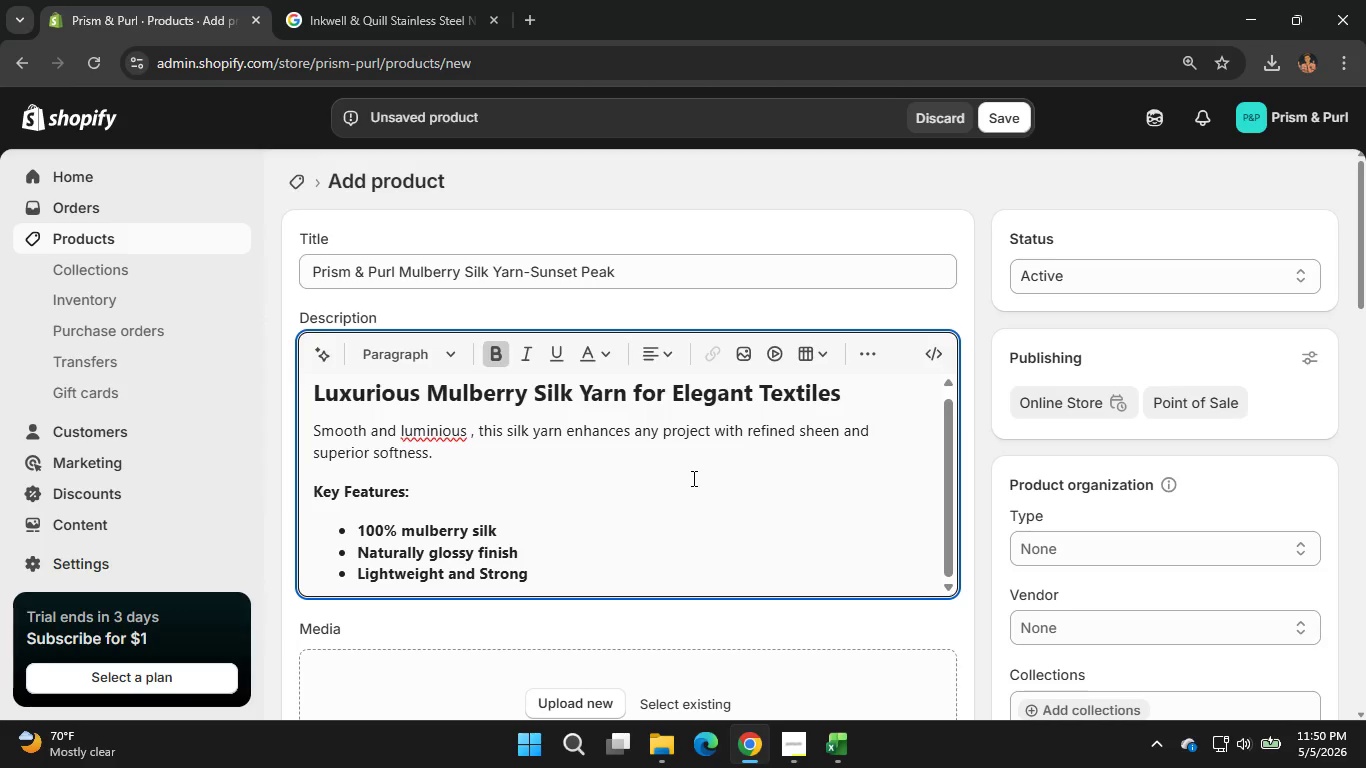 
key(Enter)
 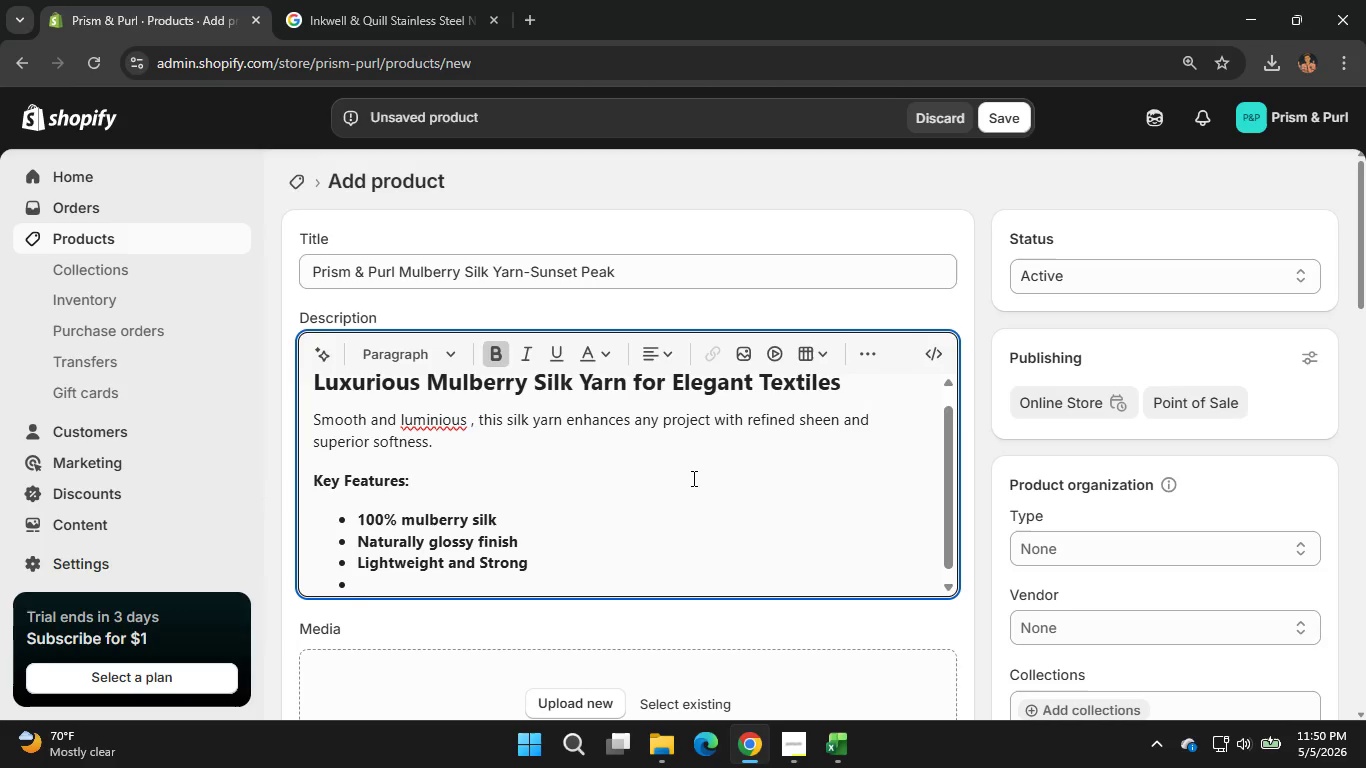 
type(Perfect for luxury knitting)
 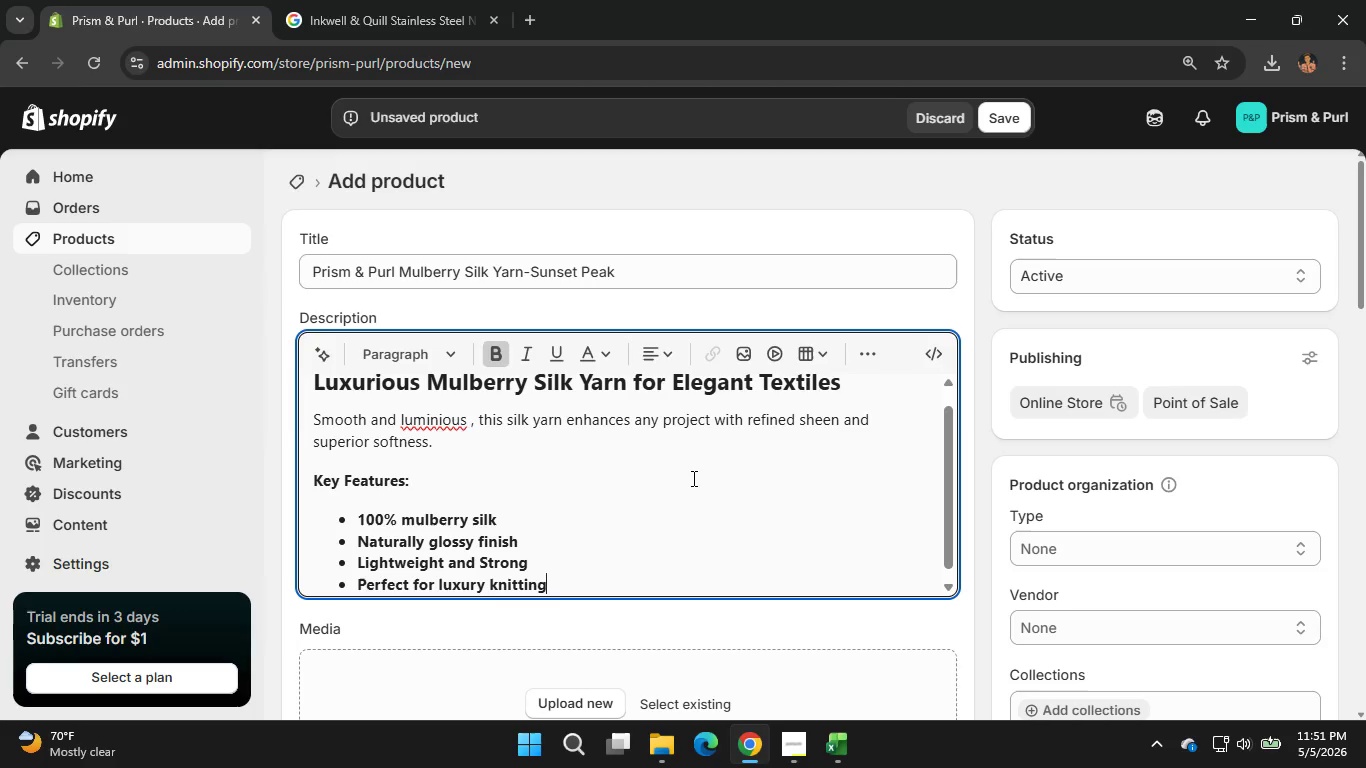 
wait(5.81)
 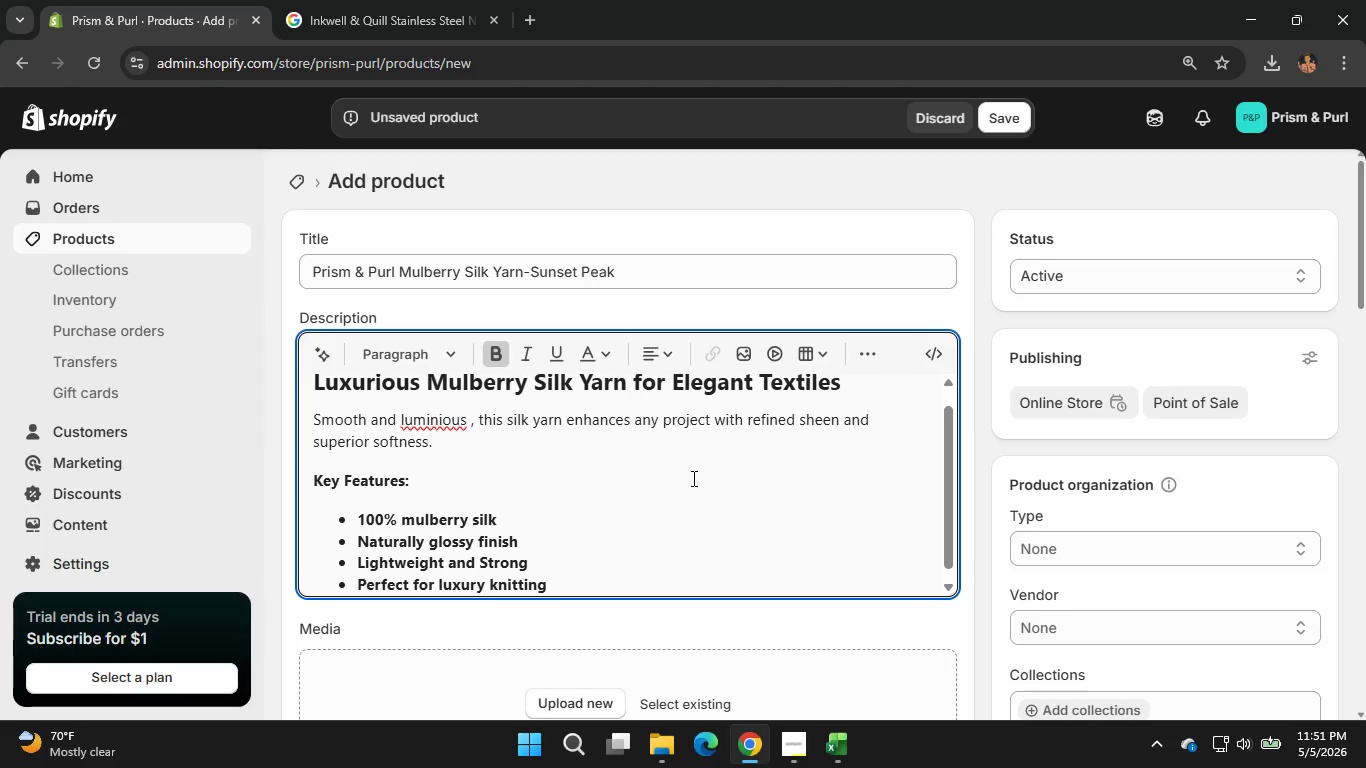 
scroll: coordinate [801, 535], scroll_direction: down, amount: 5.0
 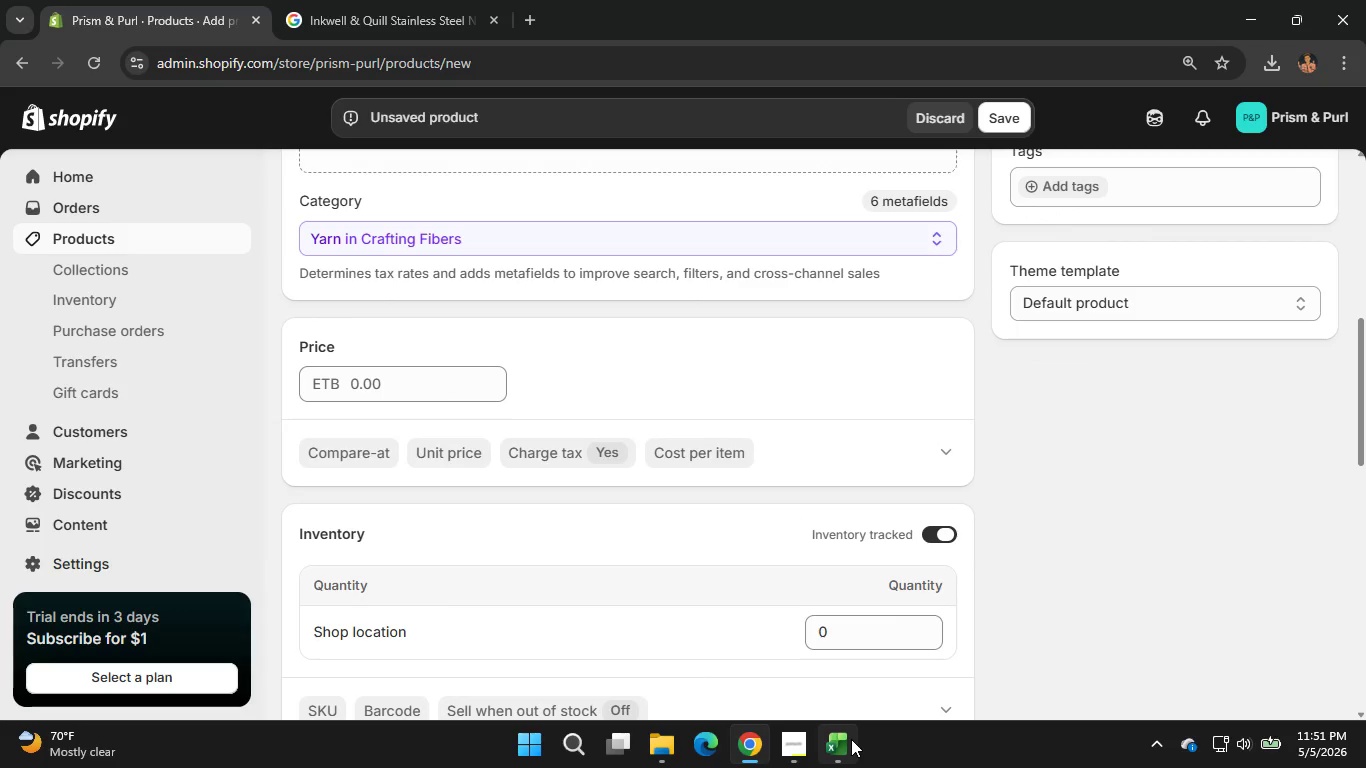 
left_click([850, 741])
 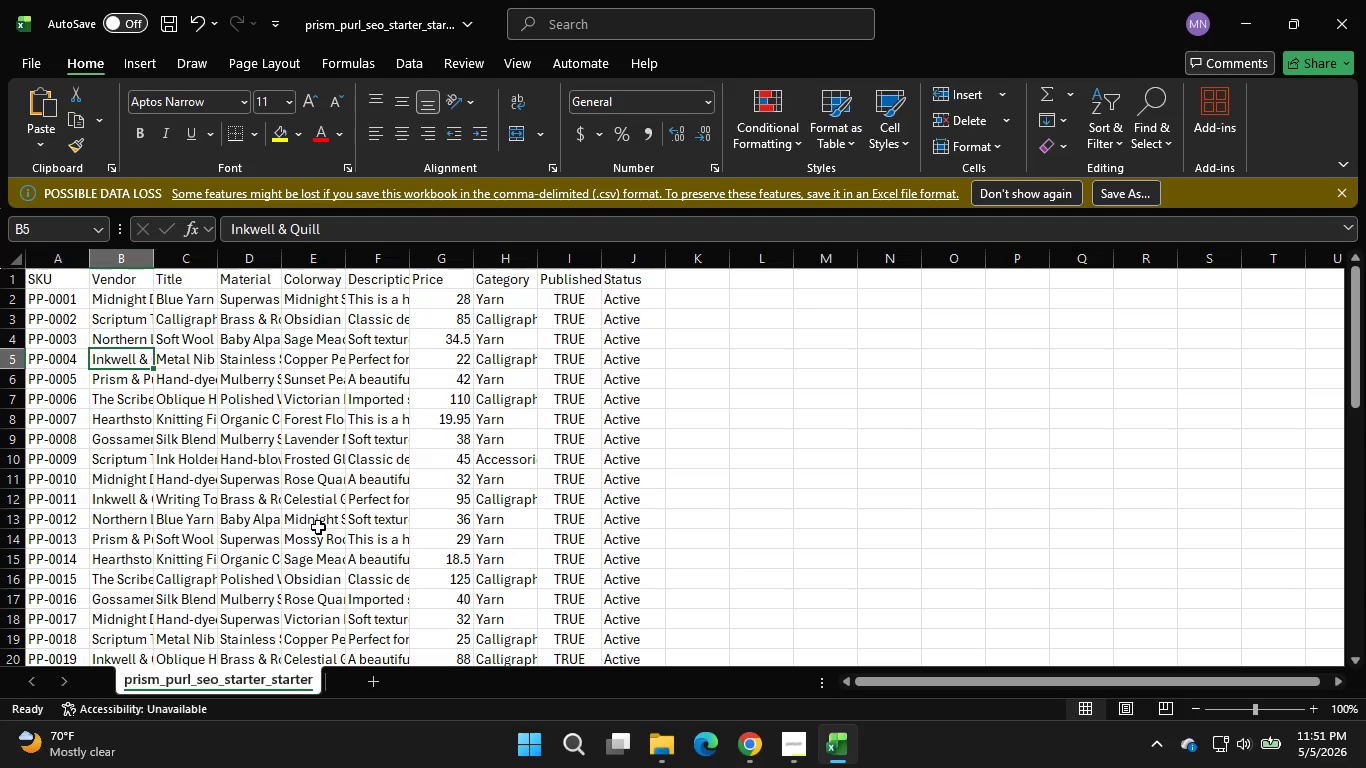 
left_click([140, 382])
 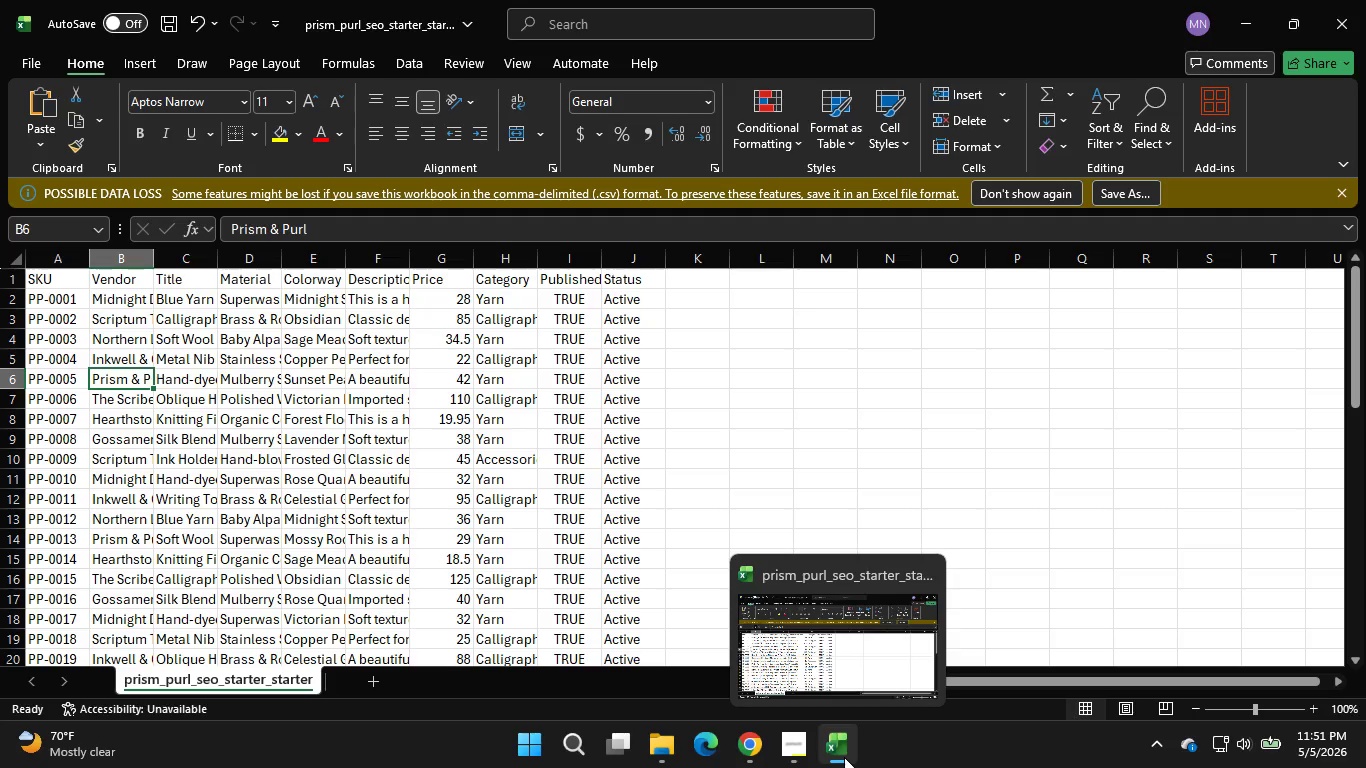 
left_click([844, 757])
 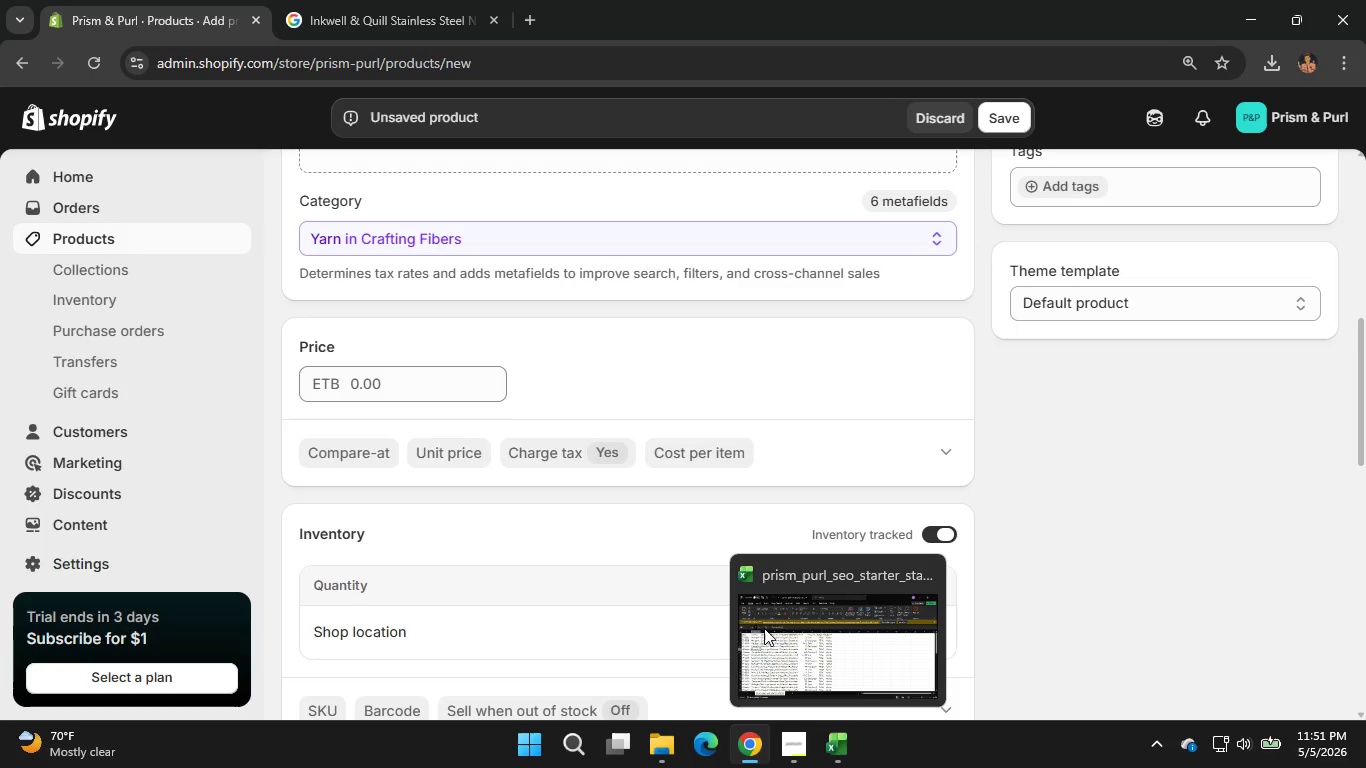 
scroll: coordinate [687, 439], scroll_direction: up, amount: 9.0
 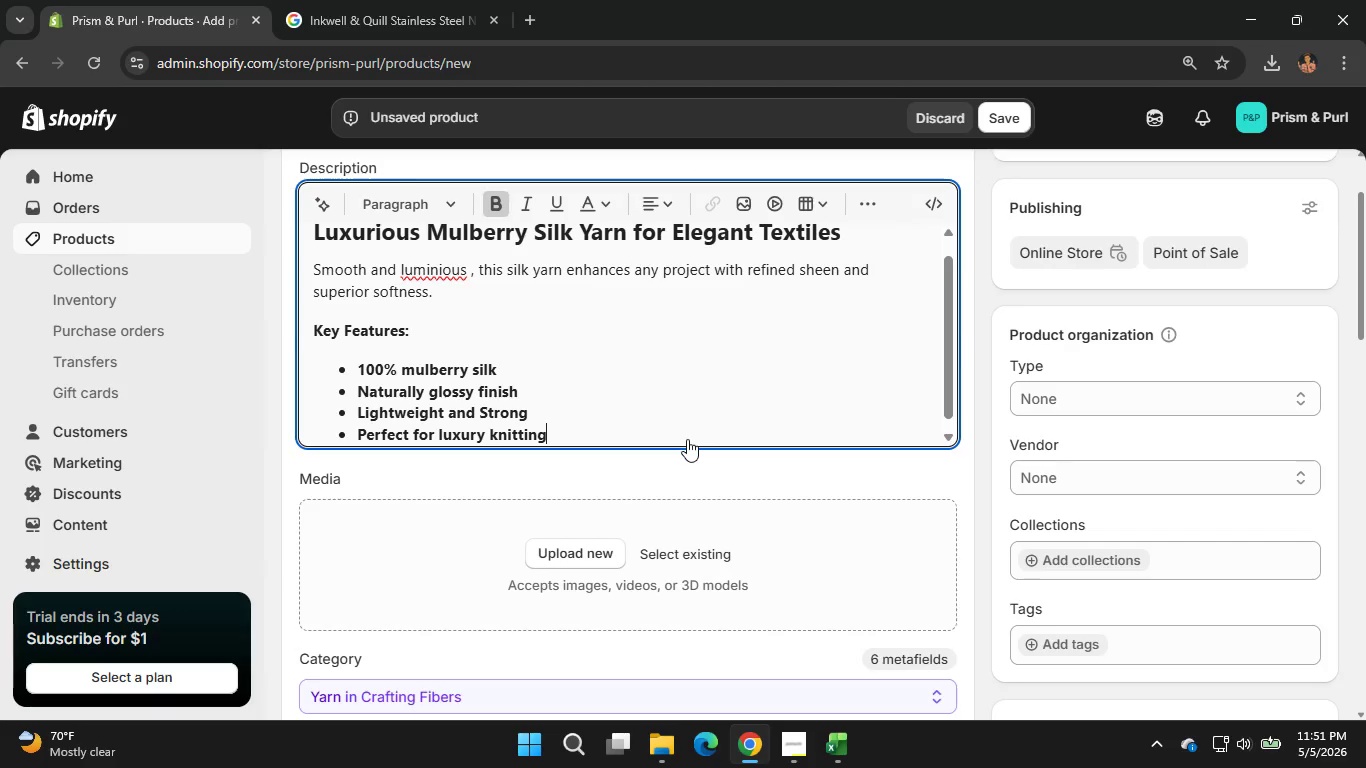 
scroll: coordinate [687, 439], scroll_direction: down, amount: 2.0
 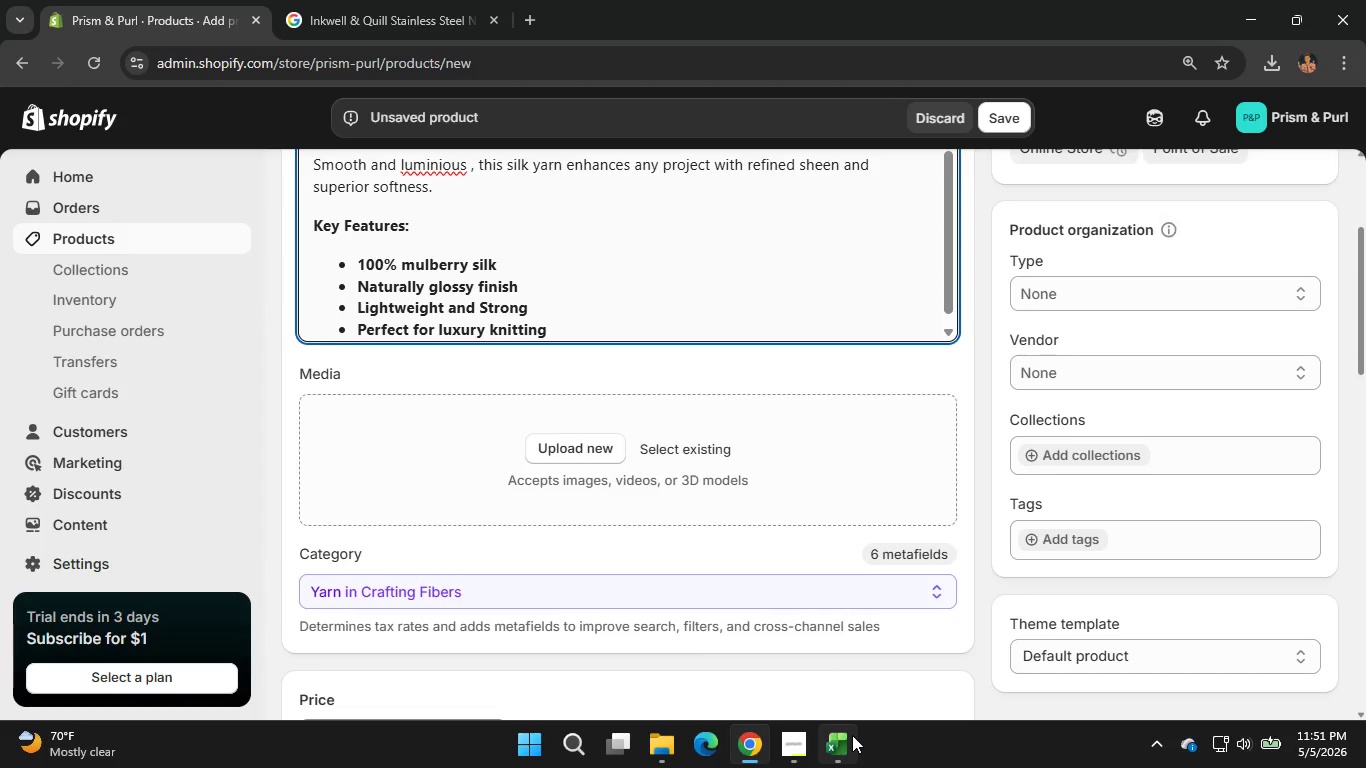 
left_click([849, 743])
 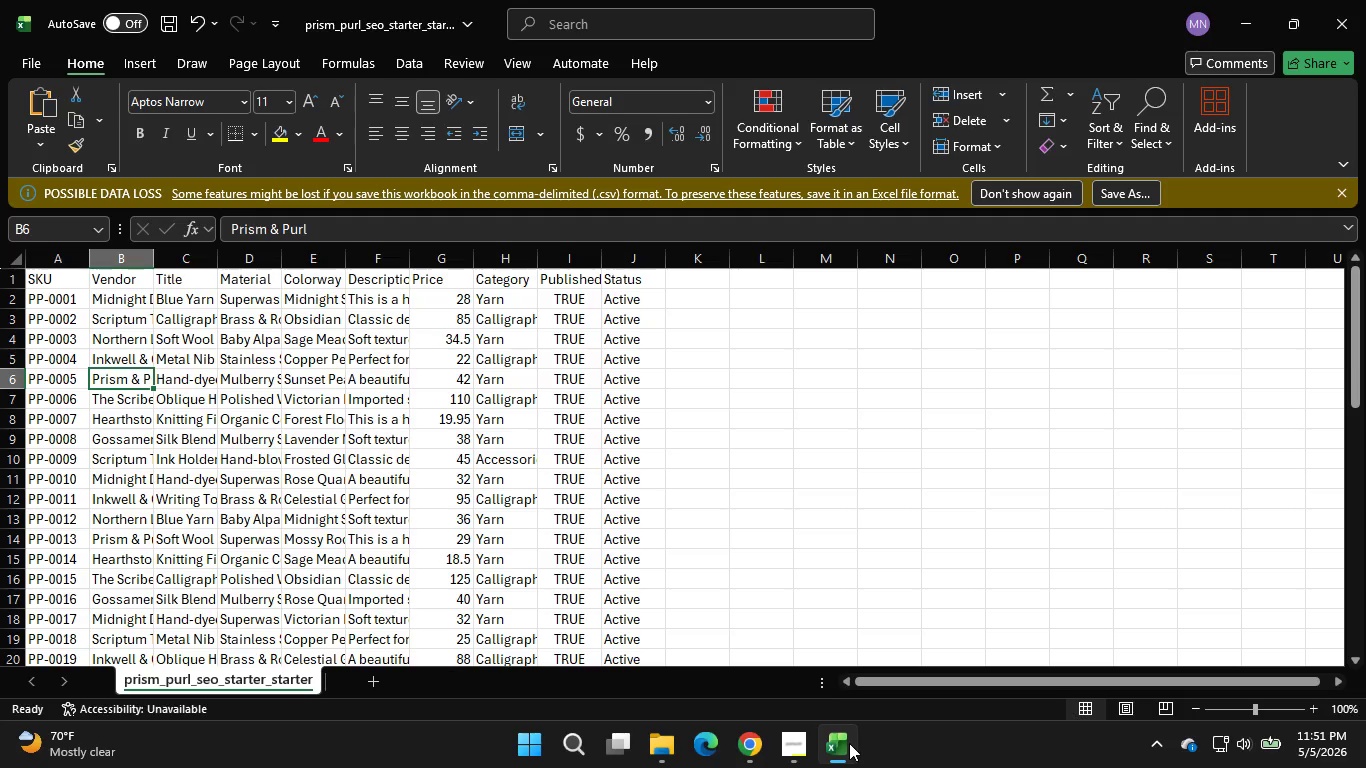 
left_click([849, 743])
 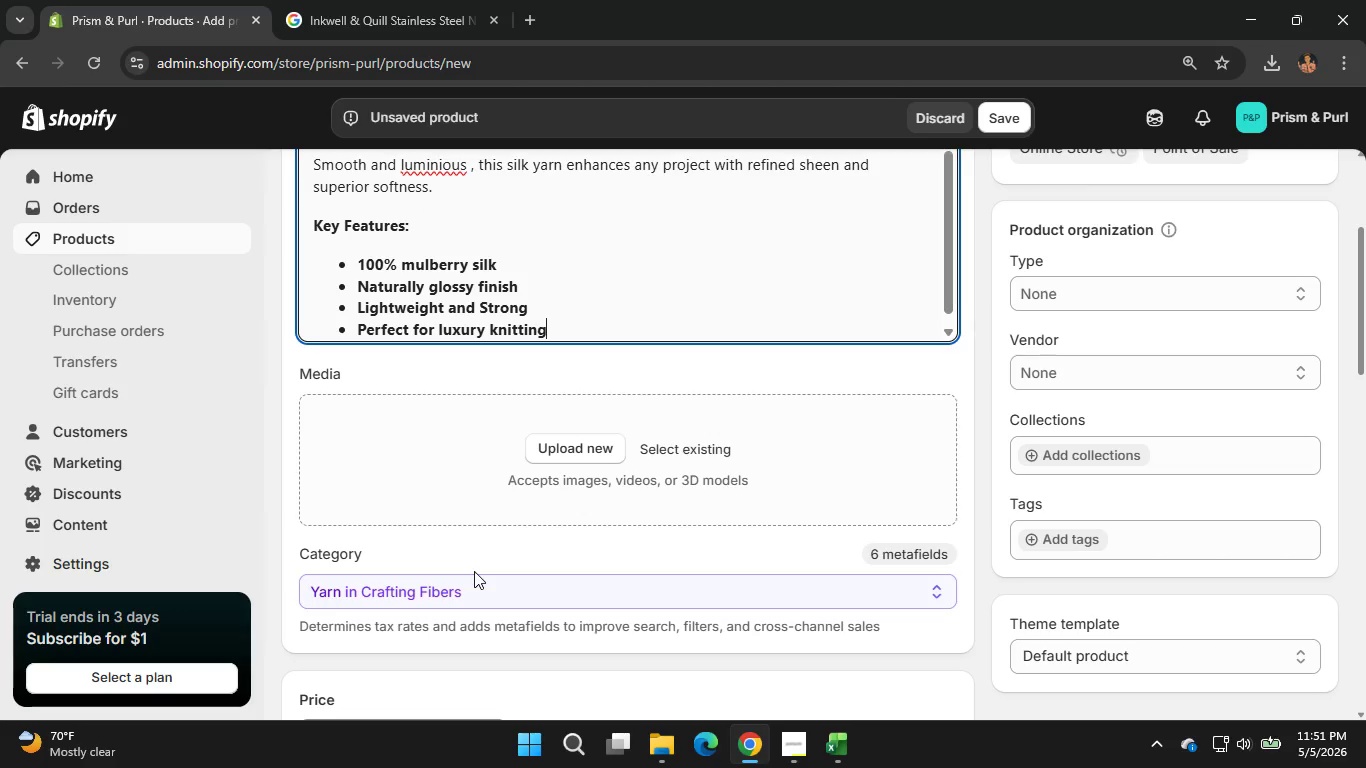 
scroll: coordinate [601, 551], scroll_direction: down, amount: 4.0
 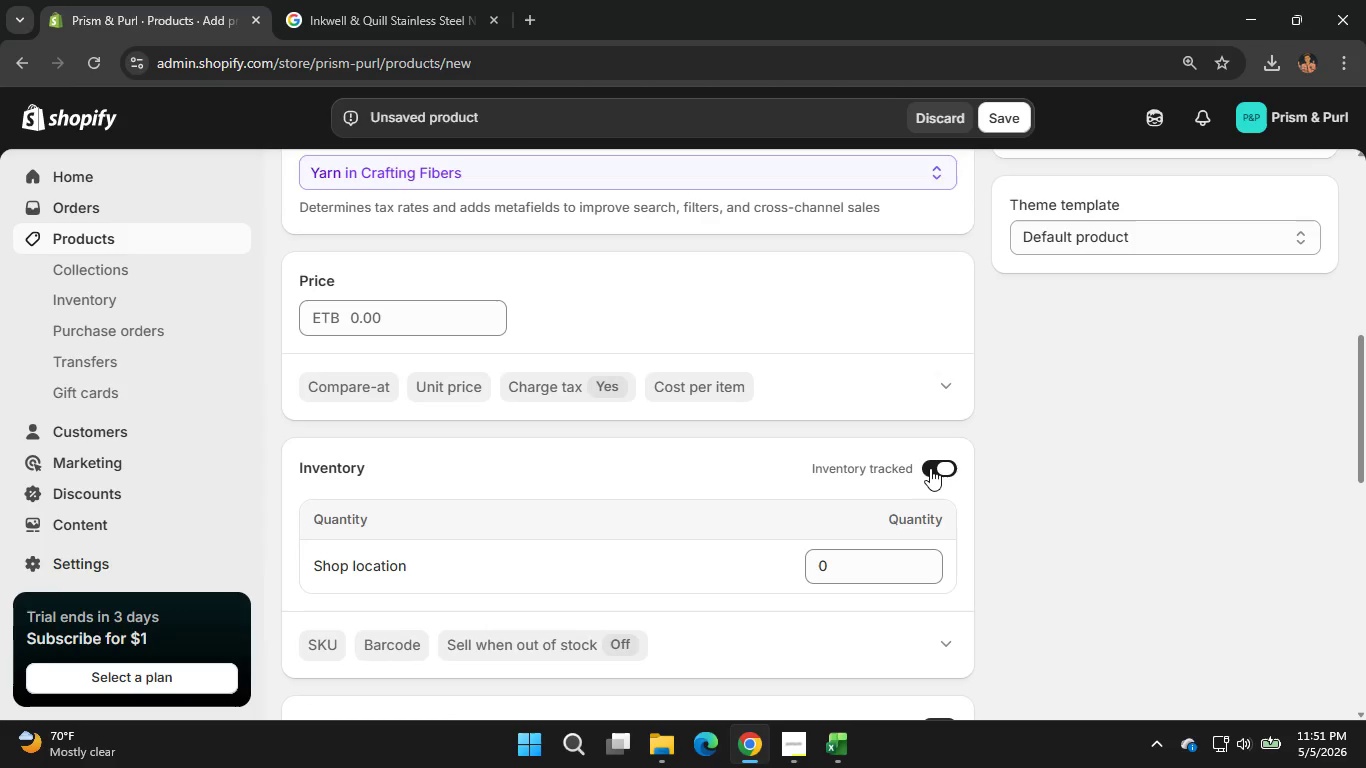 
left_click([930, 468])
 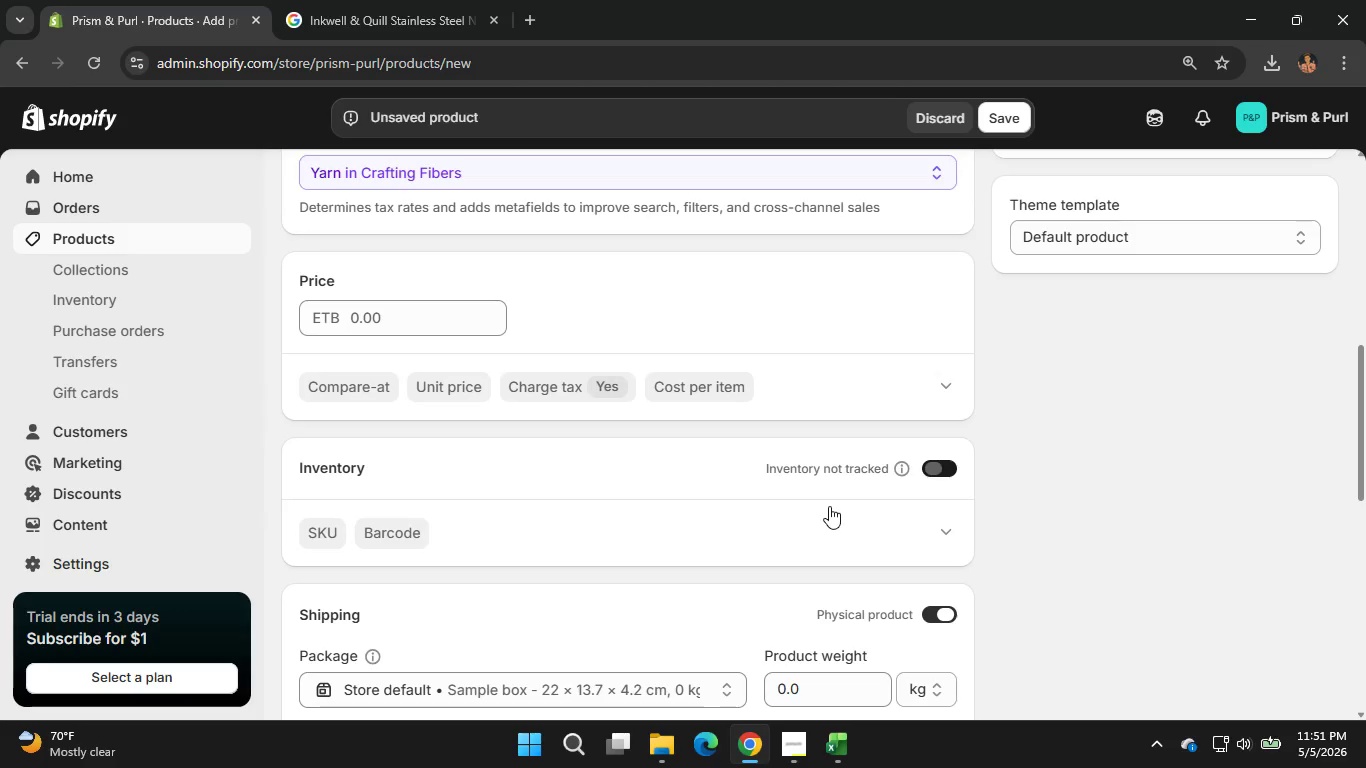 
left_click([315, 529])
 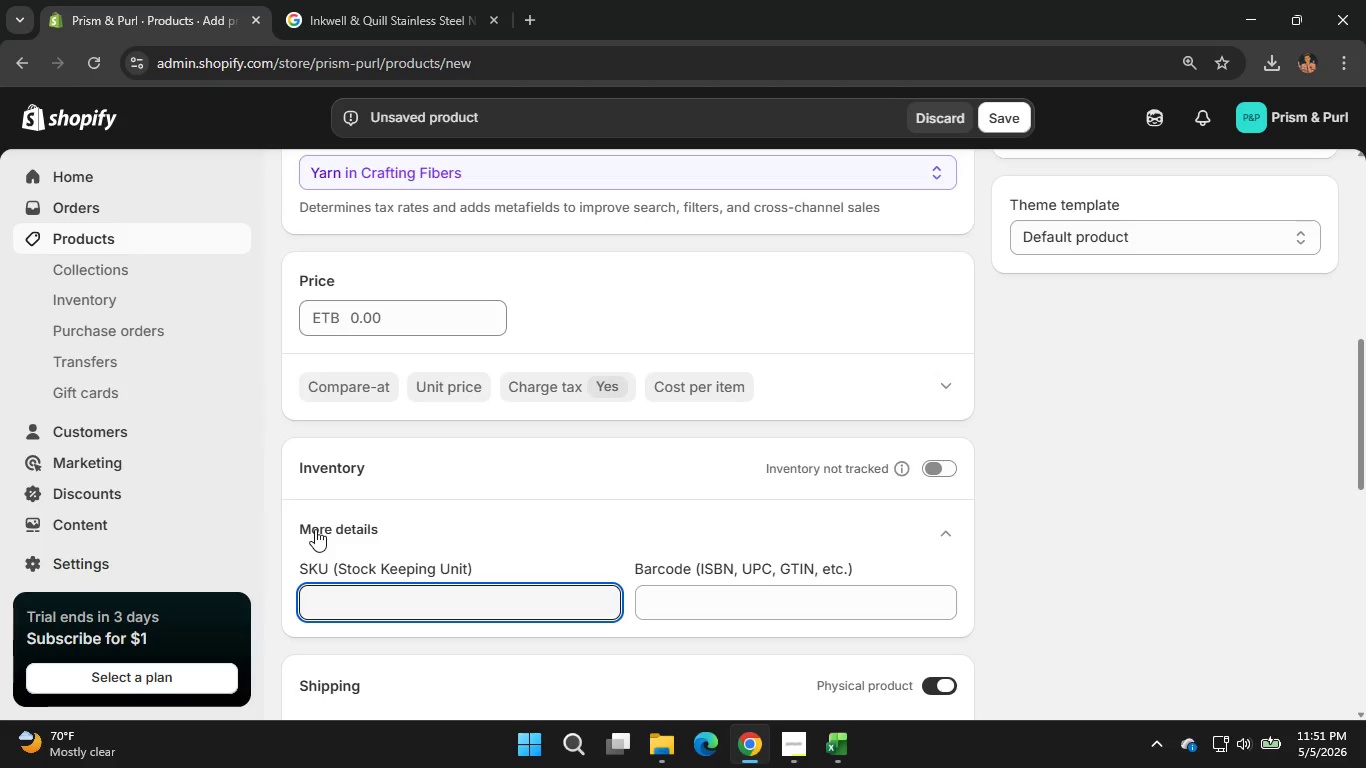 
type(PP-0005)
 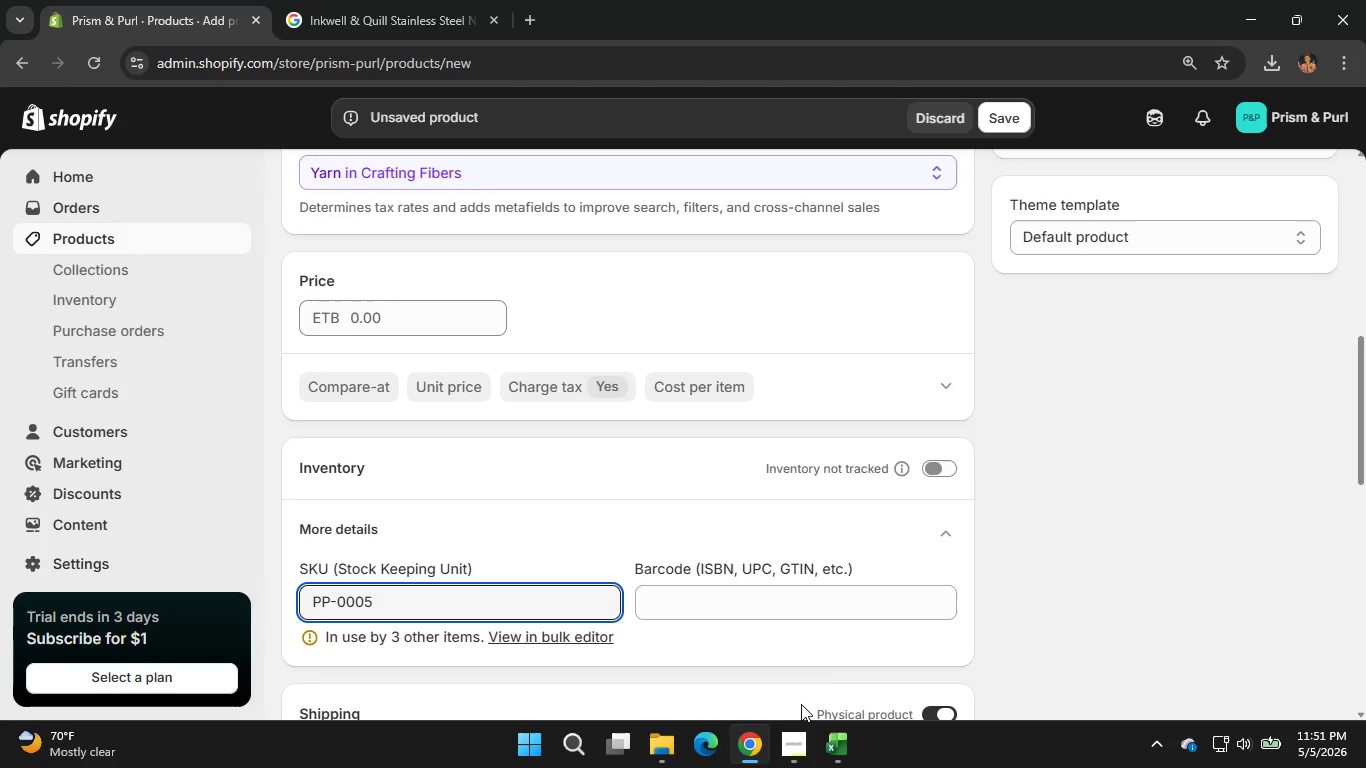 
left_click([848, 767])
 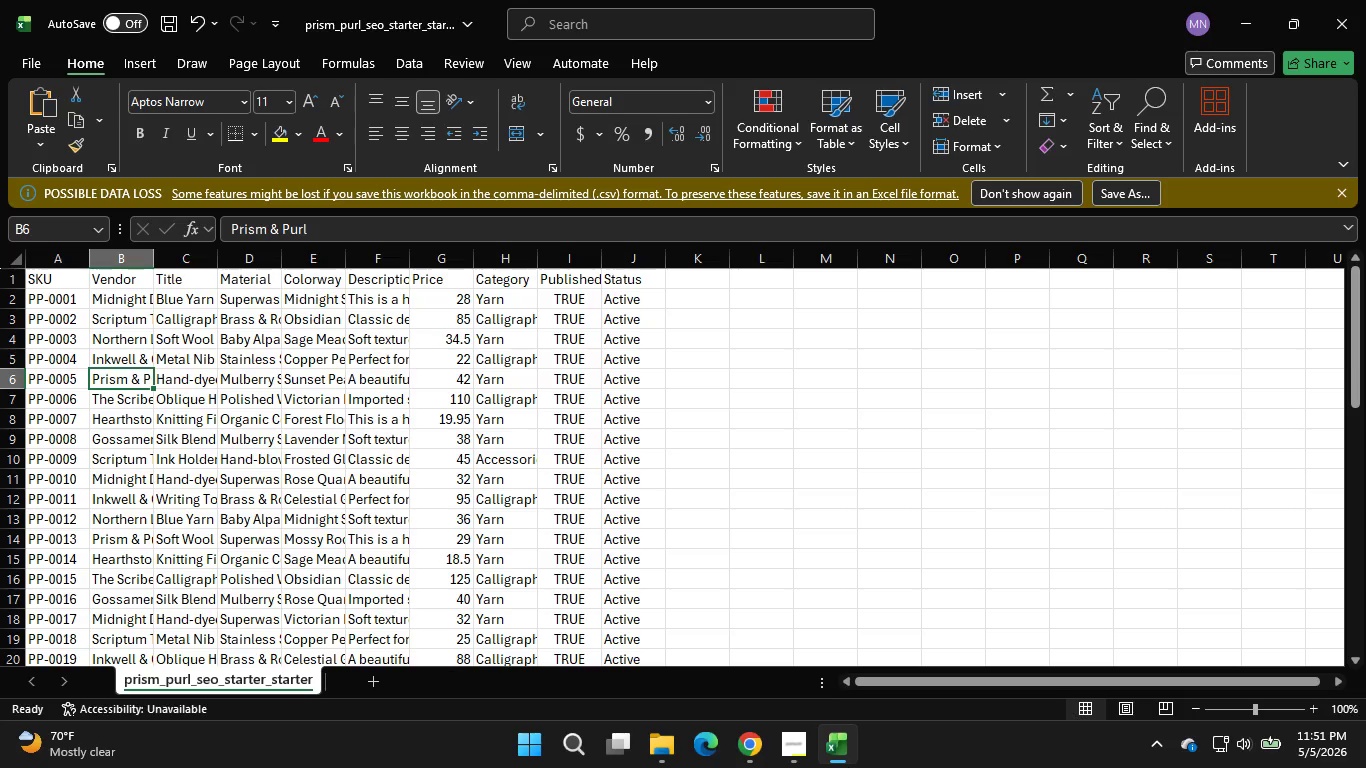 
left_click([848, 767])
 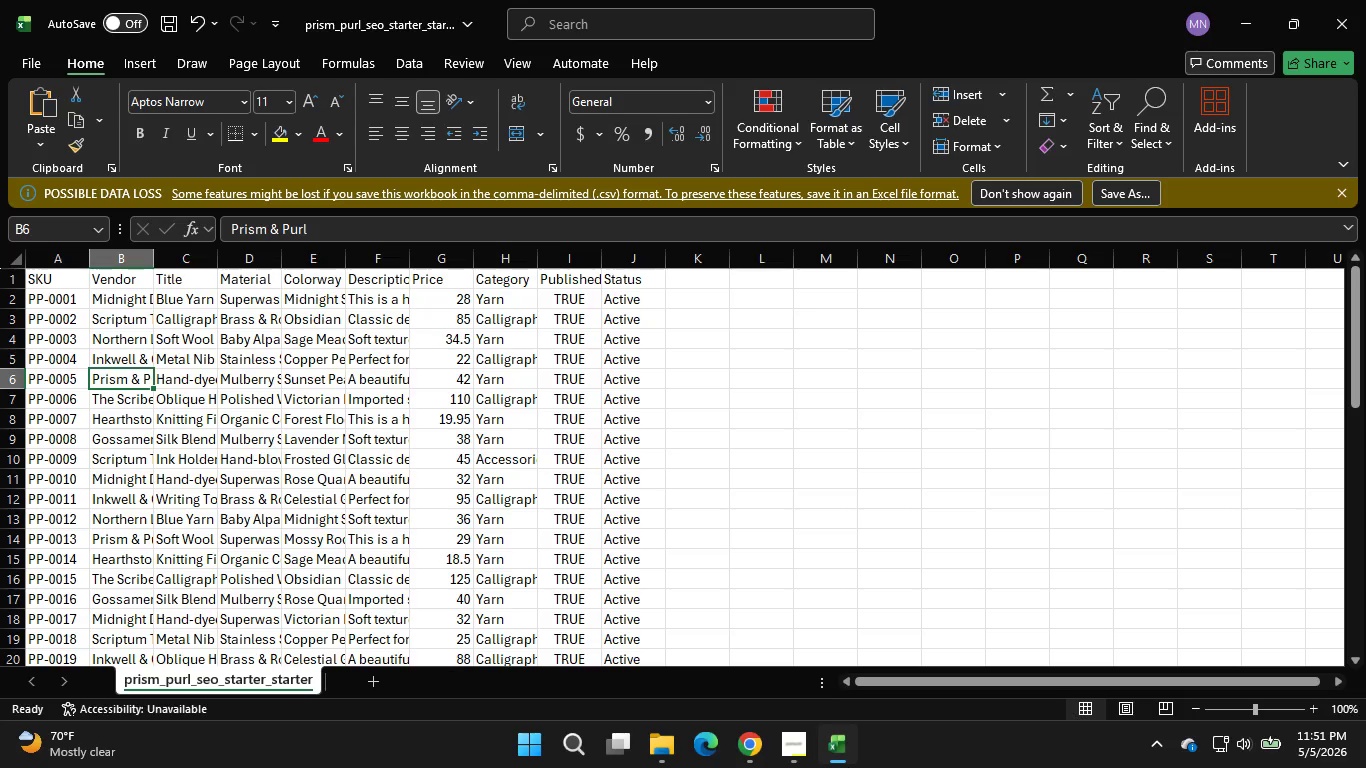 
left_click([848, 767])
 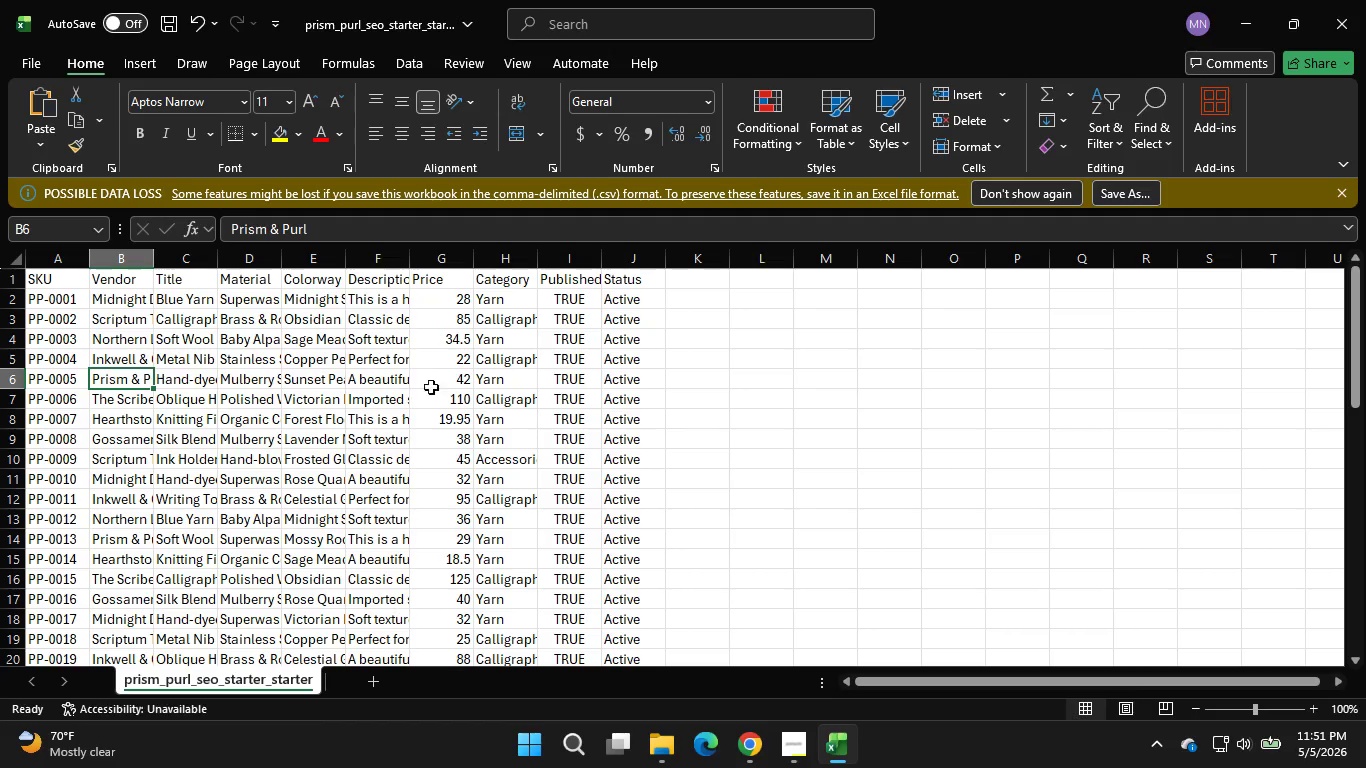 
left_click([441, 386])
 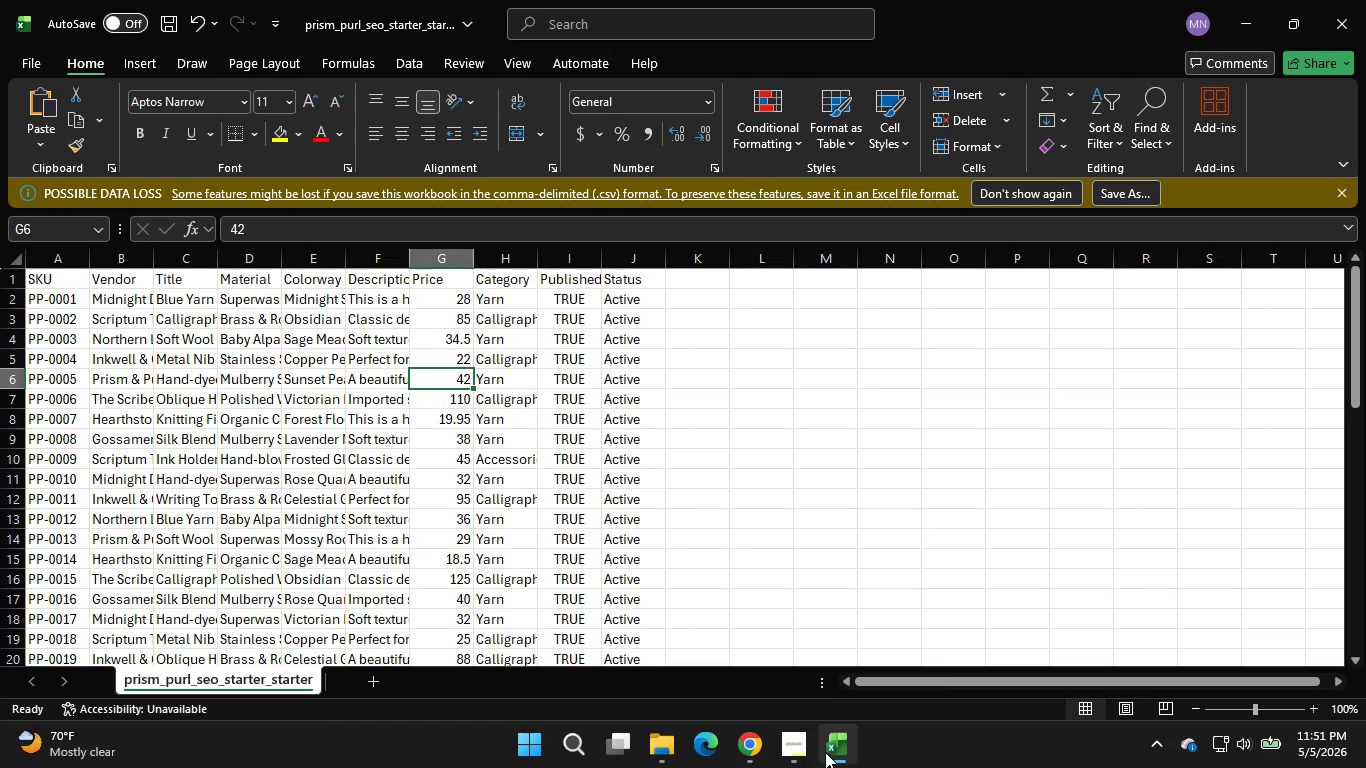 
left_click([825, 752])
 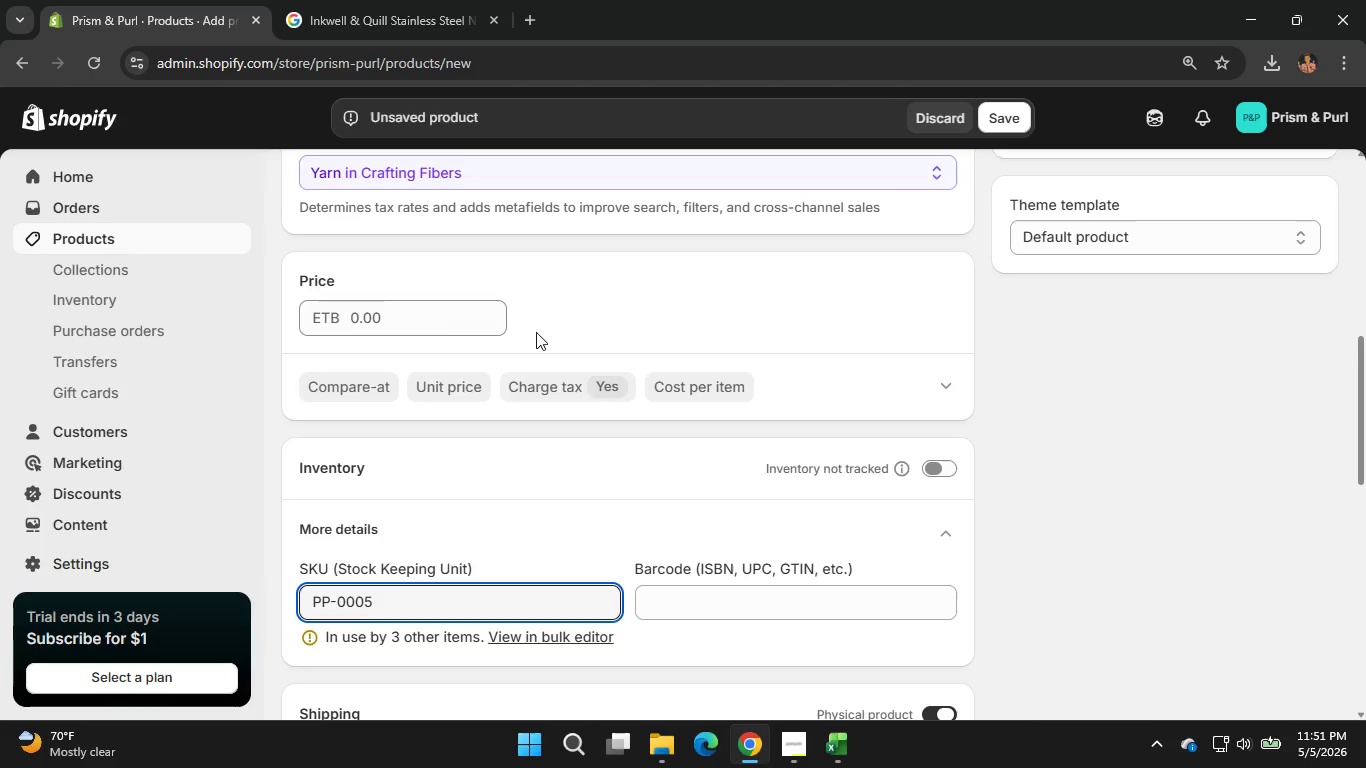 
left_click([444, 312])
 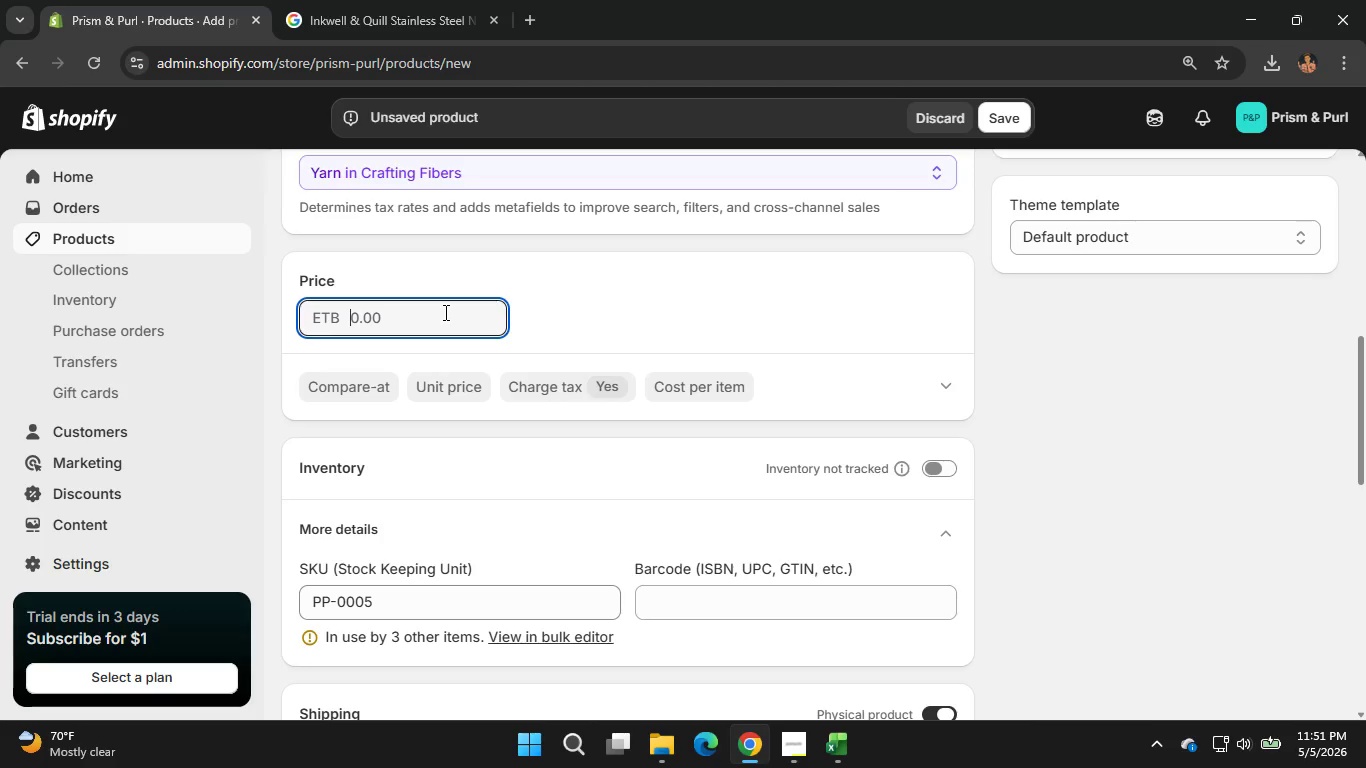 
key(Numpad4)
 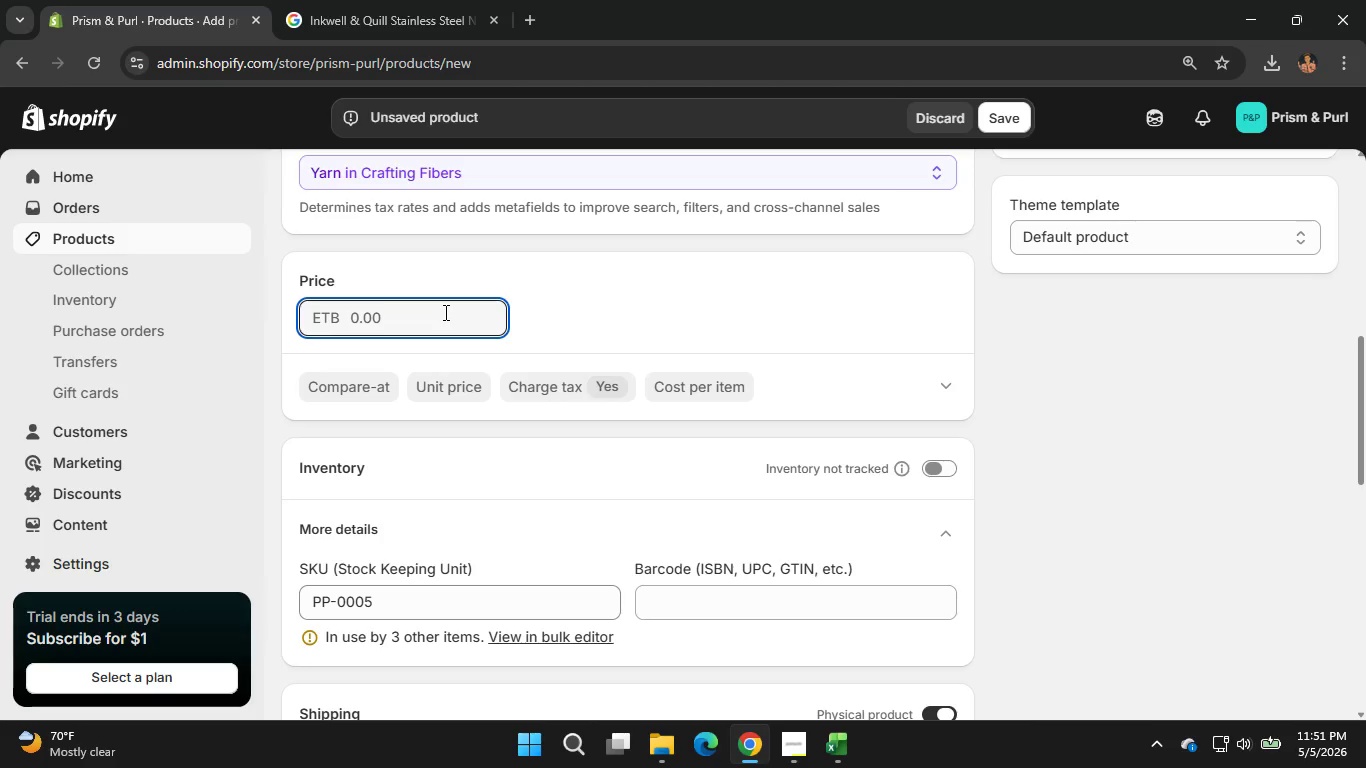 
key(Numpad2)
 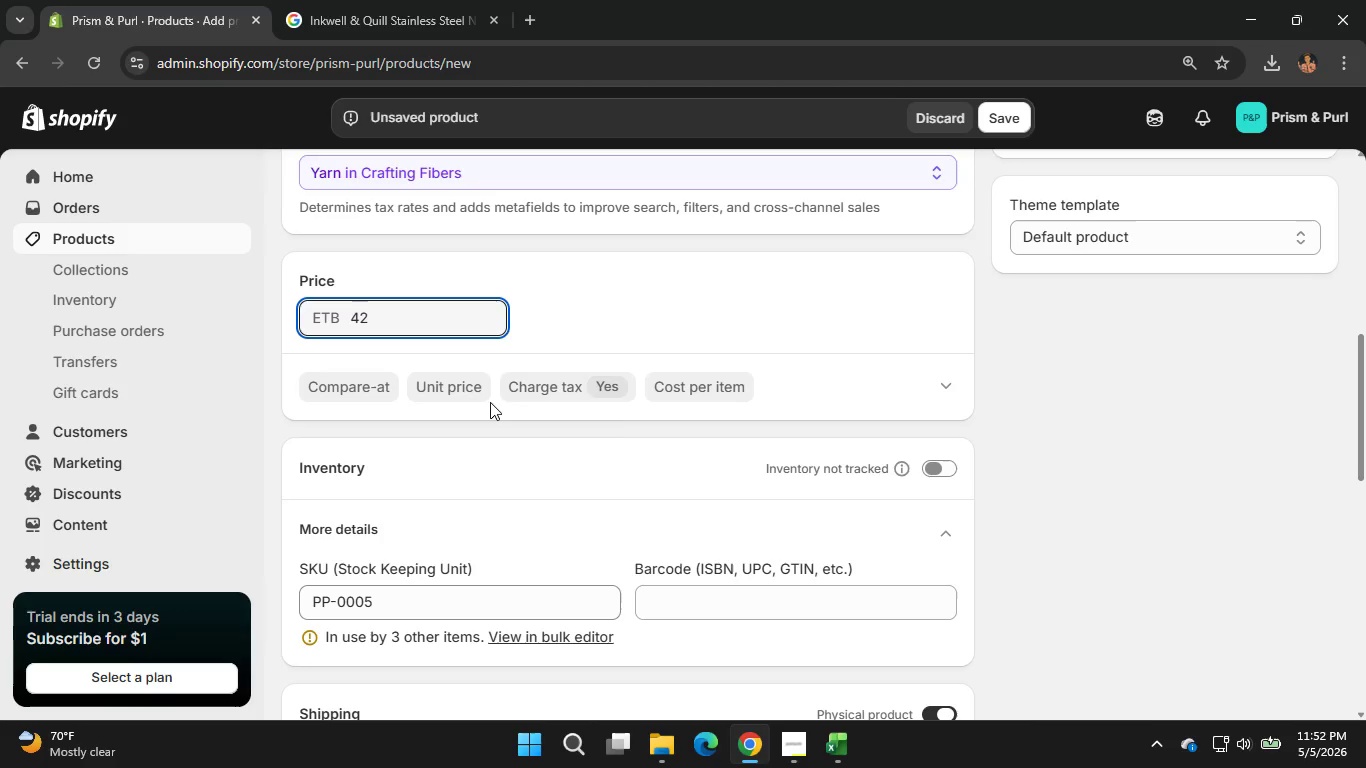 
scroll: coordinate [671, 462], scroll_direction: down, amount: 2.0
 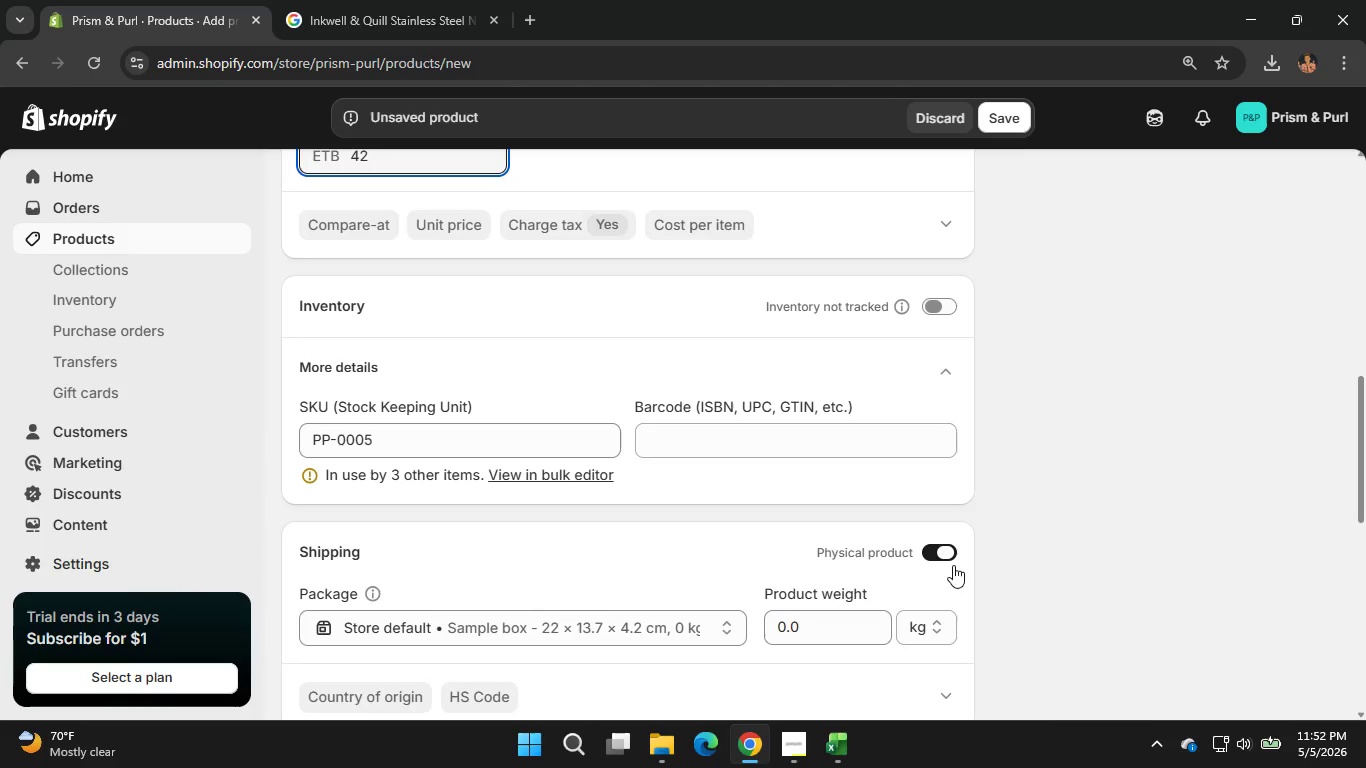 
left_click([953, 565])
 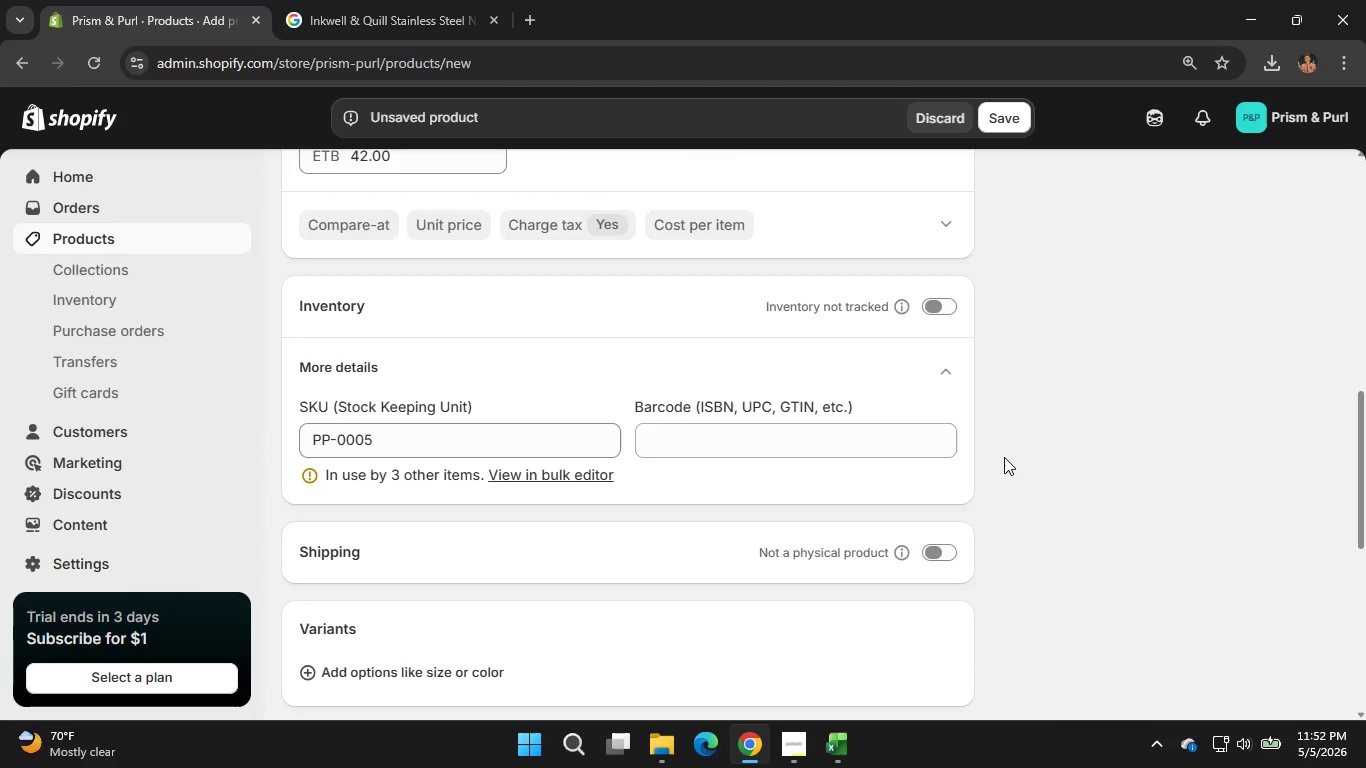 
scroll: coordinate [1004, 457], scroll_direction: up, amount: 4.0
 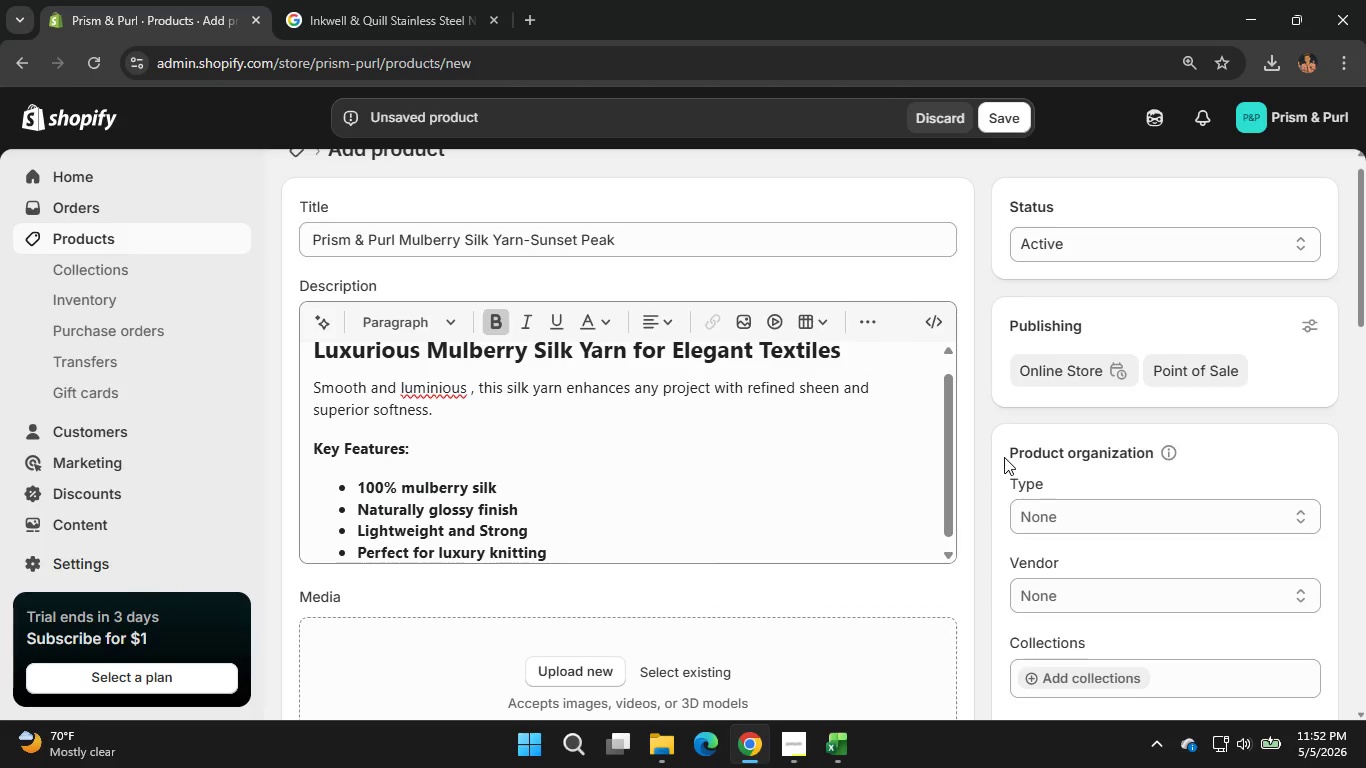 
right_click([1004, 457])
 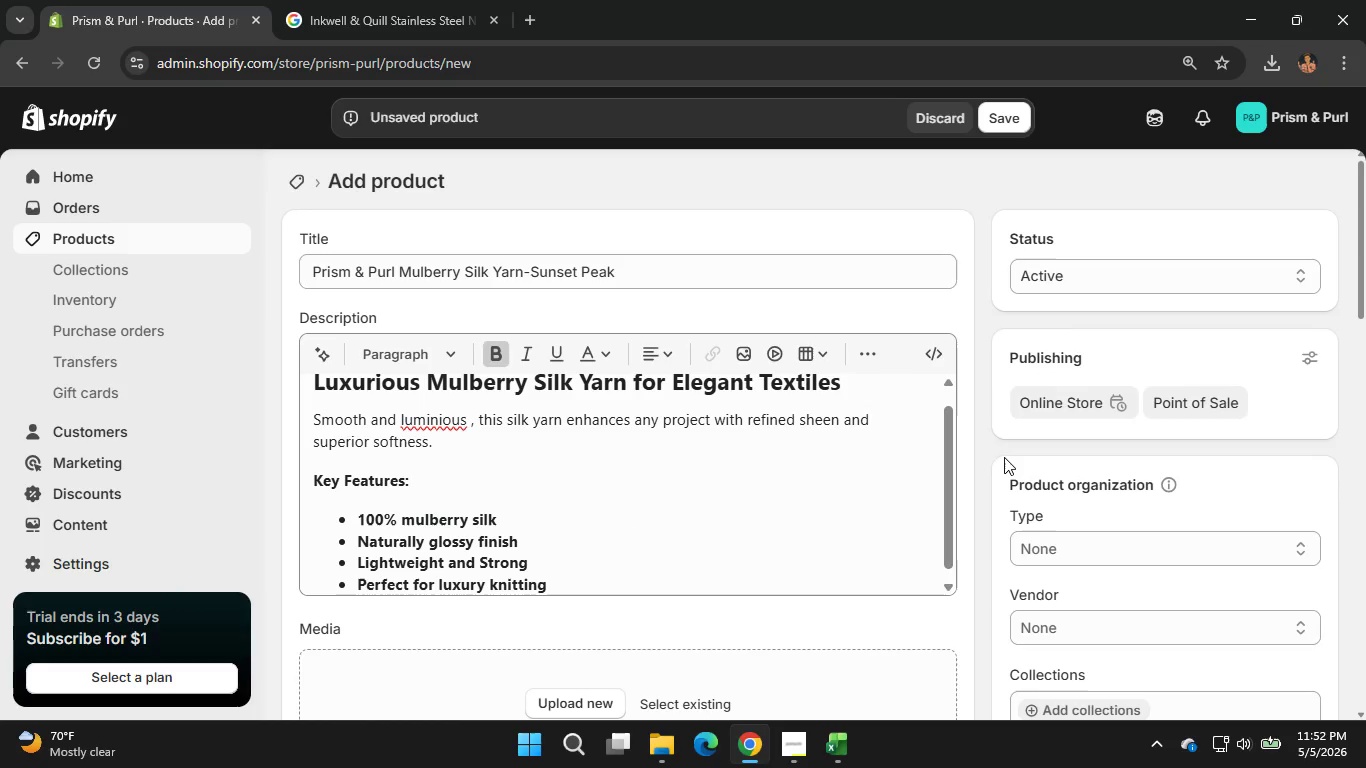 
left_click([1004, 457])
 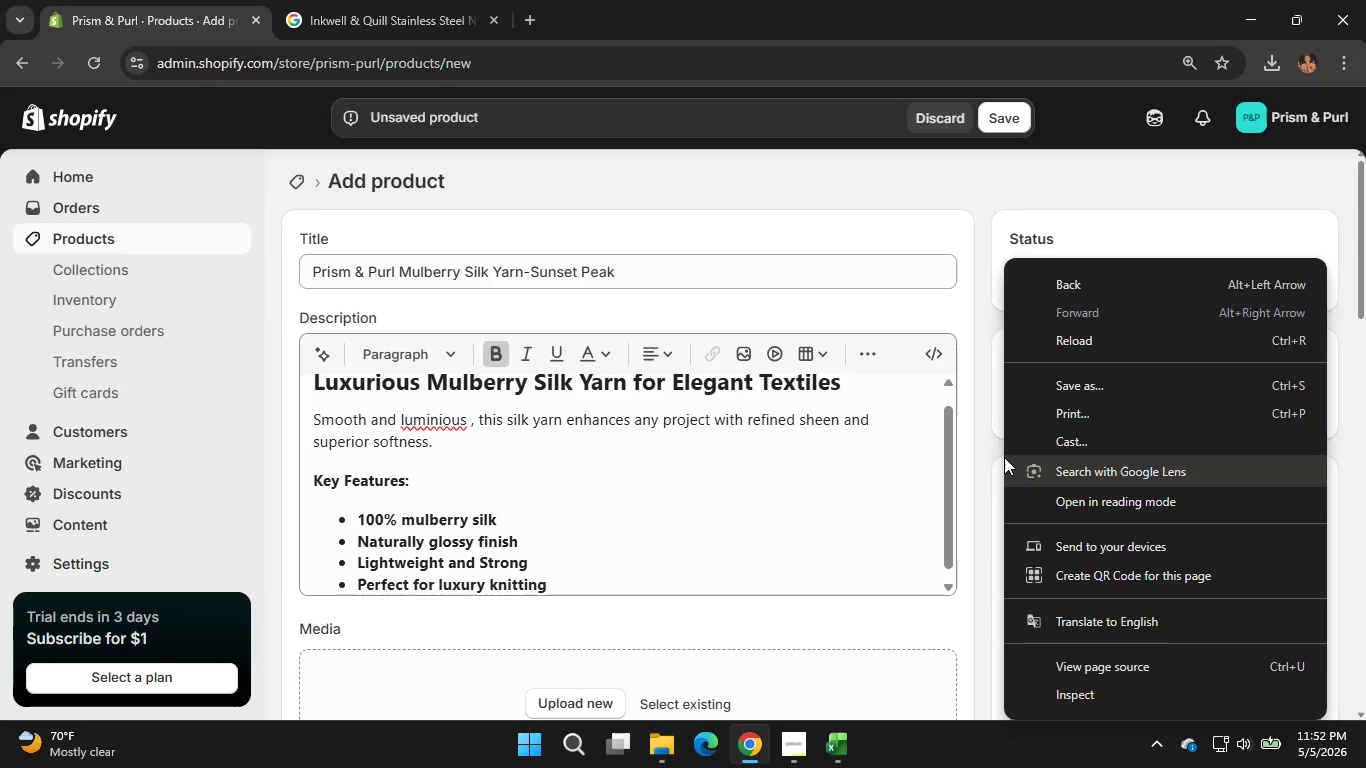 
scroll: coordinate [1004, 457], scroll_direction: none, amount: 0.0
 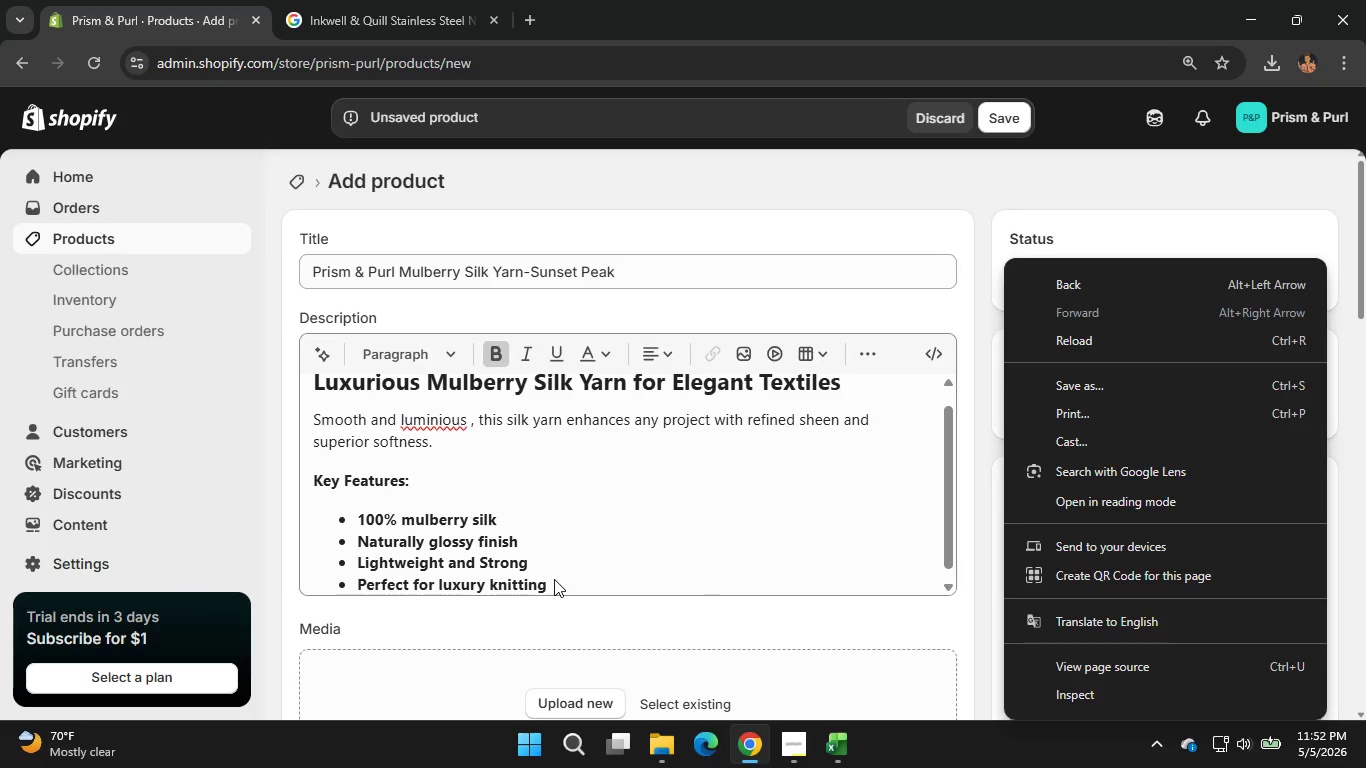 
left_click_drag(start_coordinate=[554, 579], to_coordinate=[359, 517])
 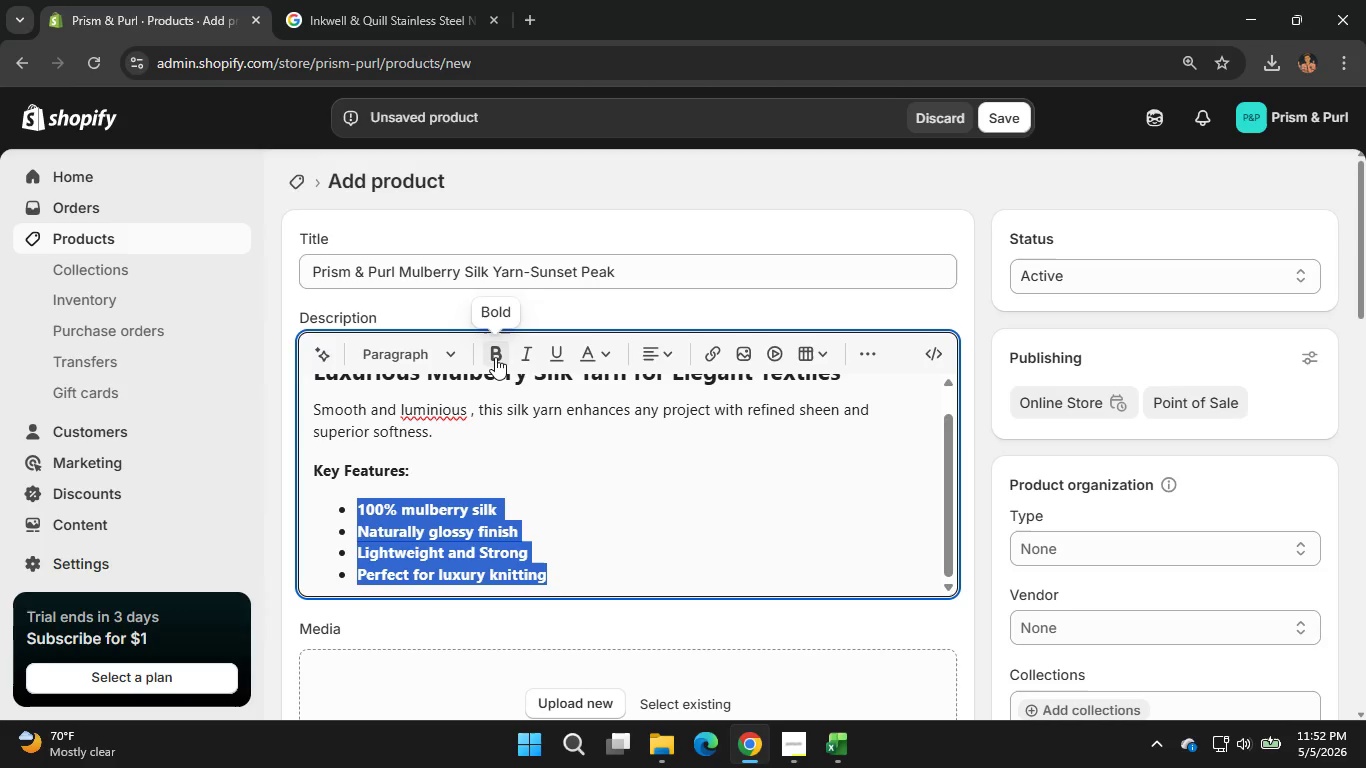 
left_click([495, 357])
 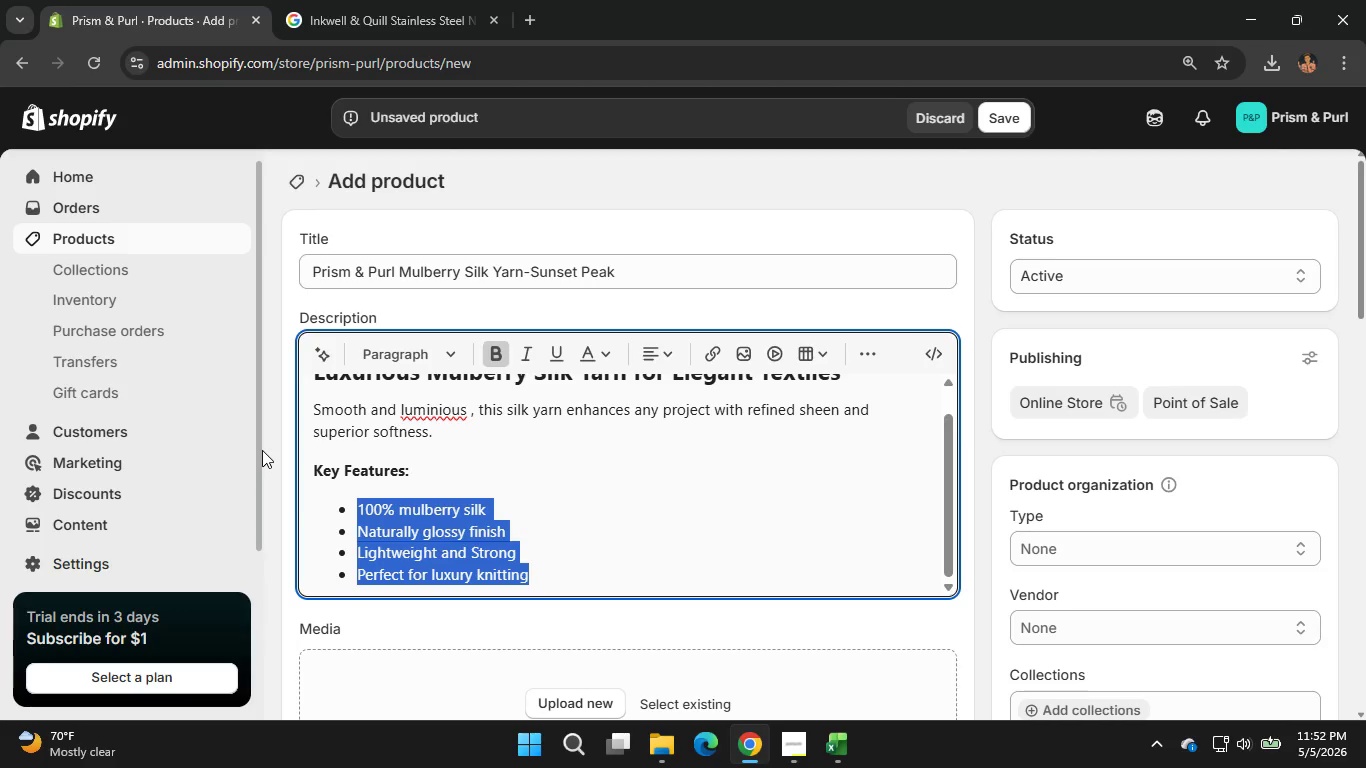 
left_click([281, 479])
 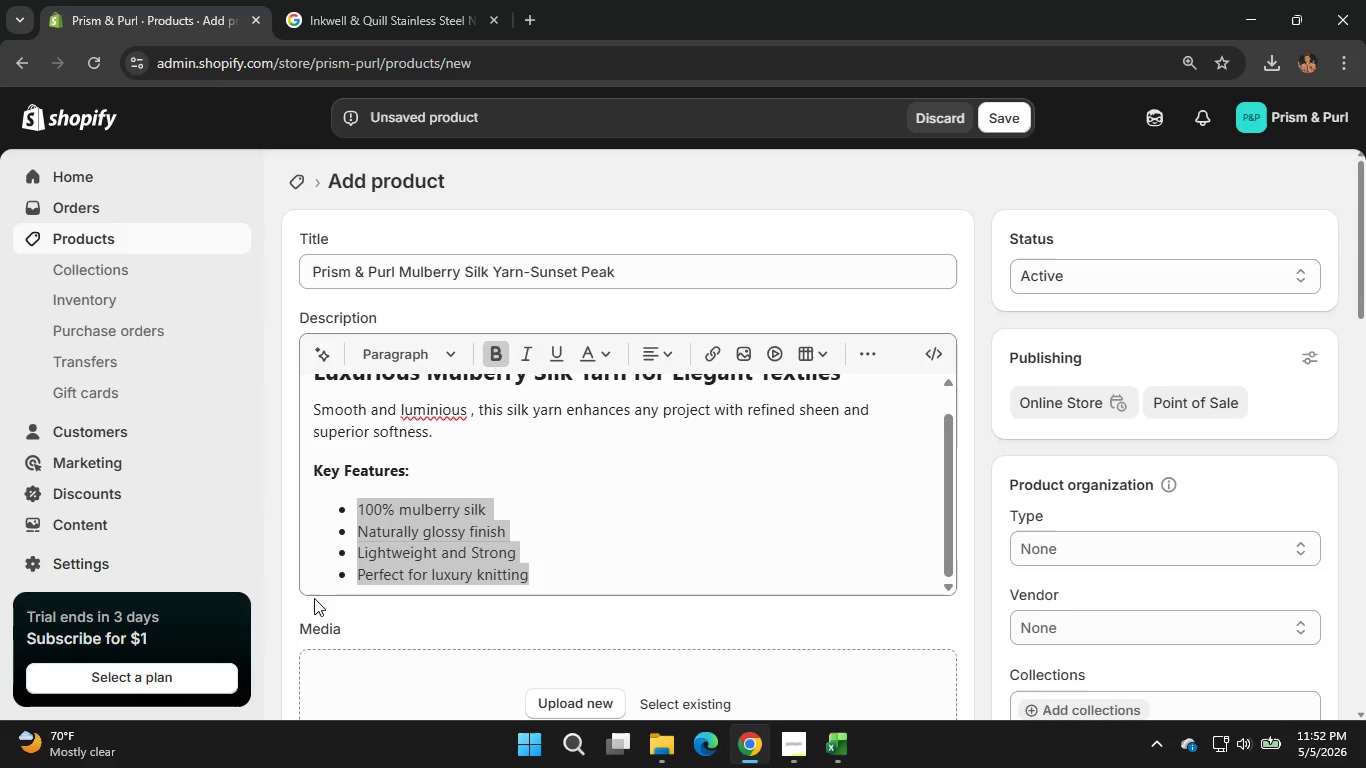 
left_click([314, 598])
 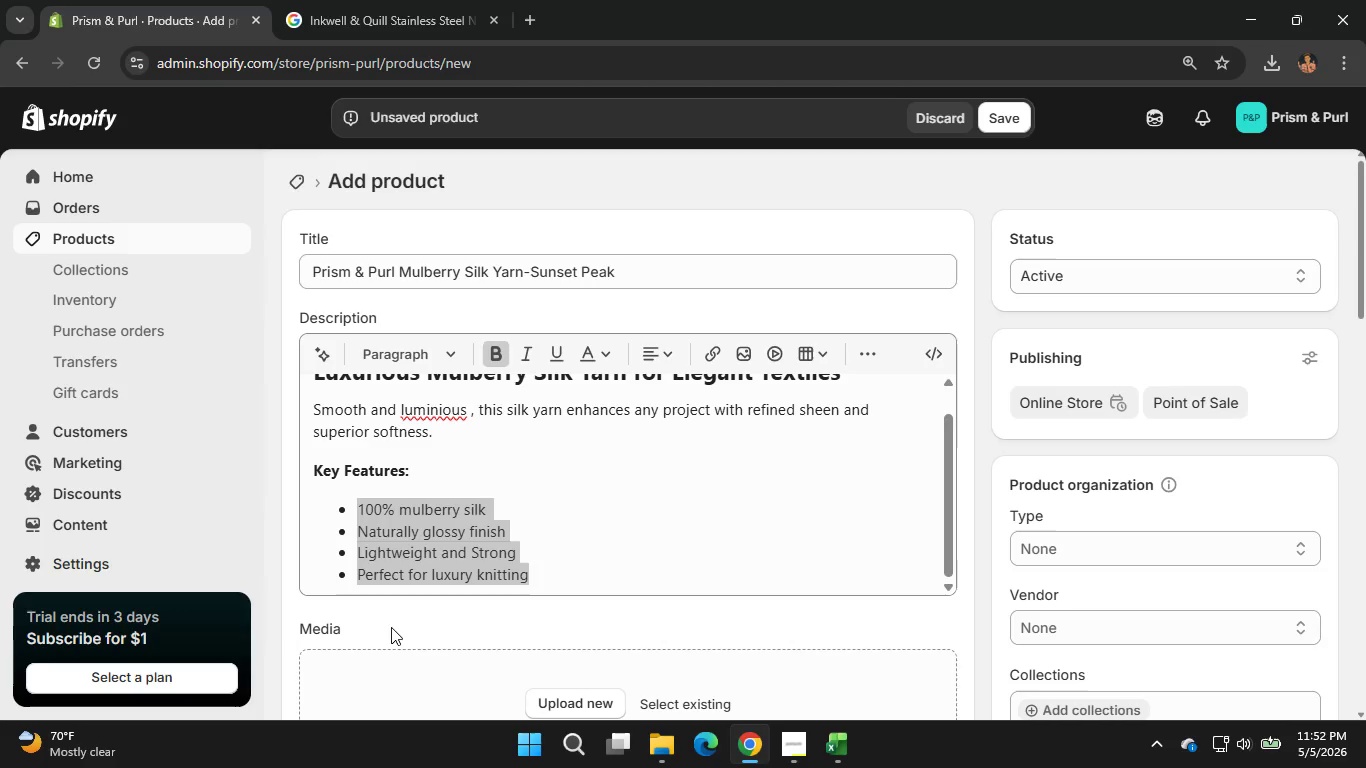 
left_click([391, 627])
 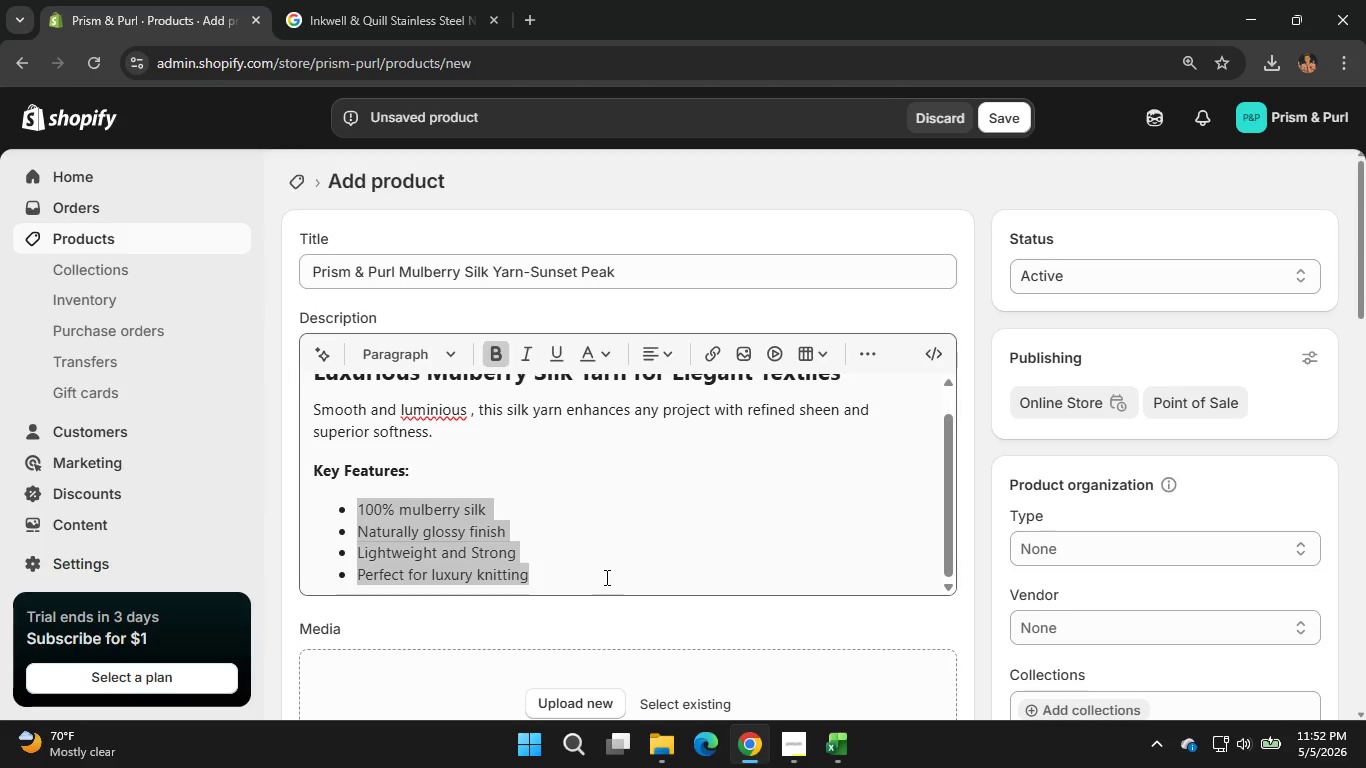 
left_click([605, 577])
 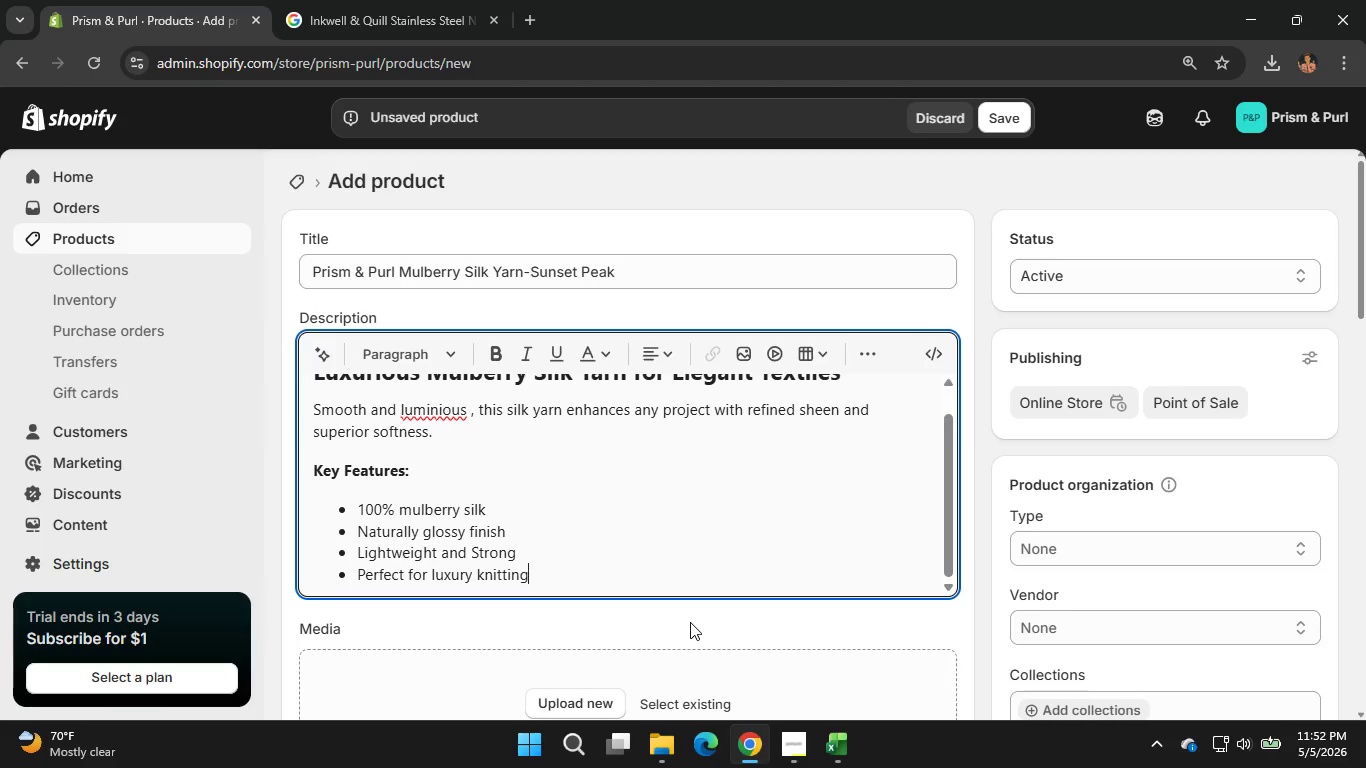 
scroll: coordinate [690, 622], scroll_direction: down, amount: 2.0
 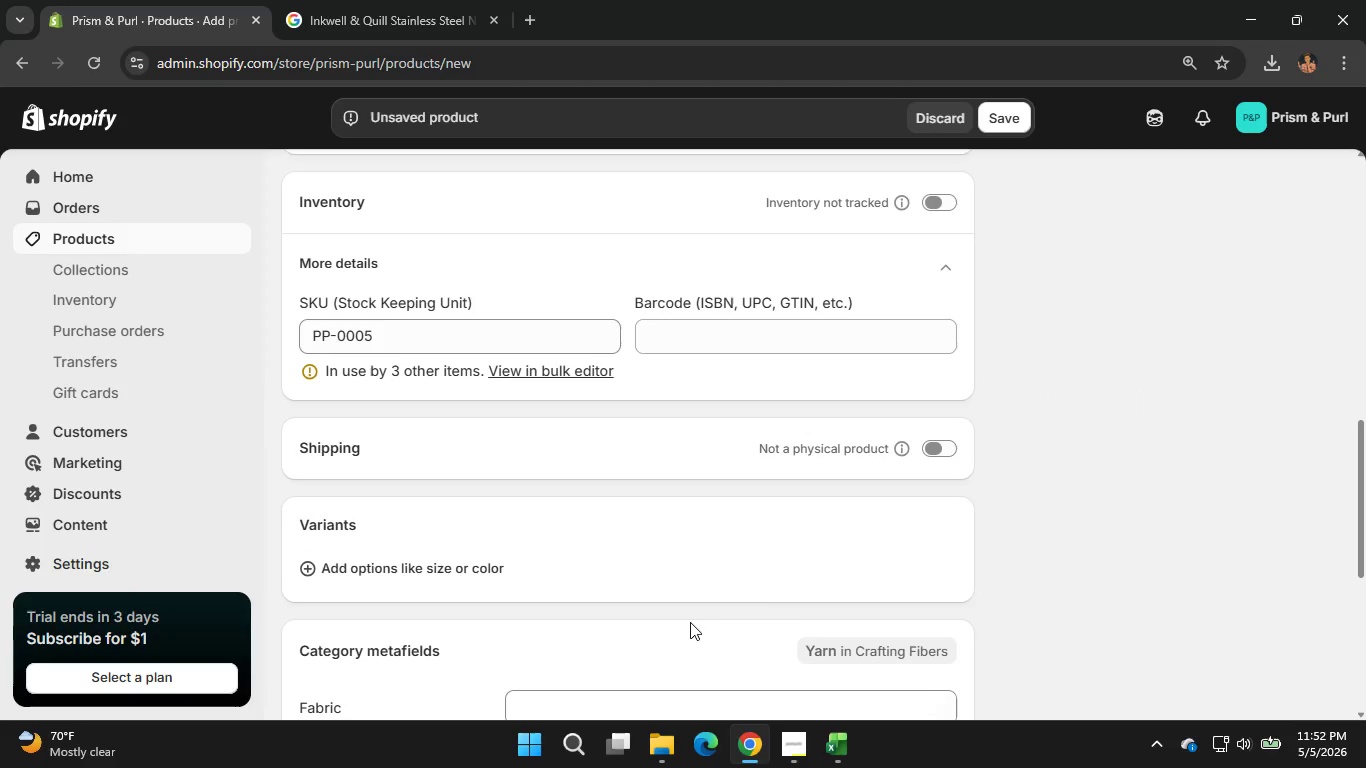 
left_click([690, 622])
 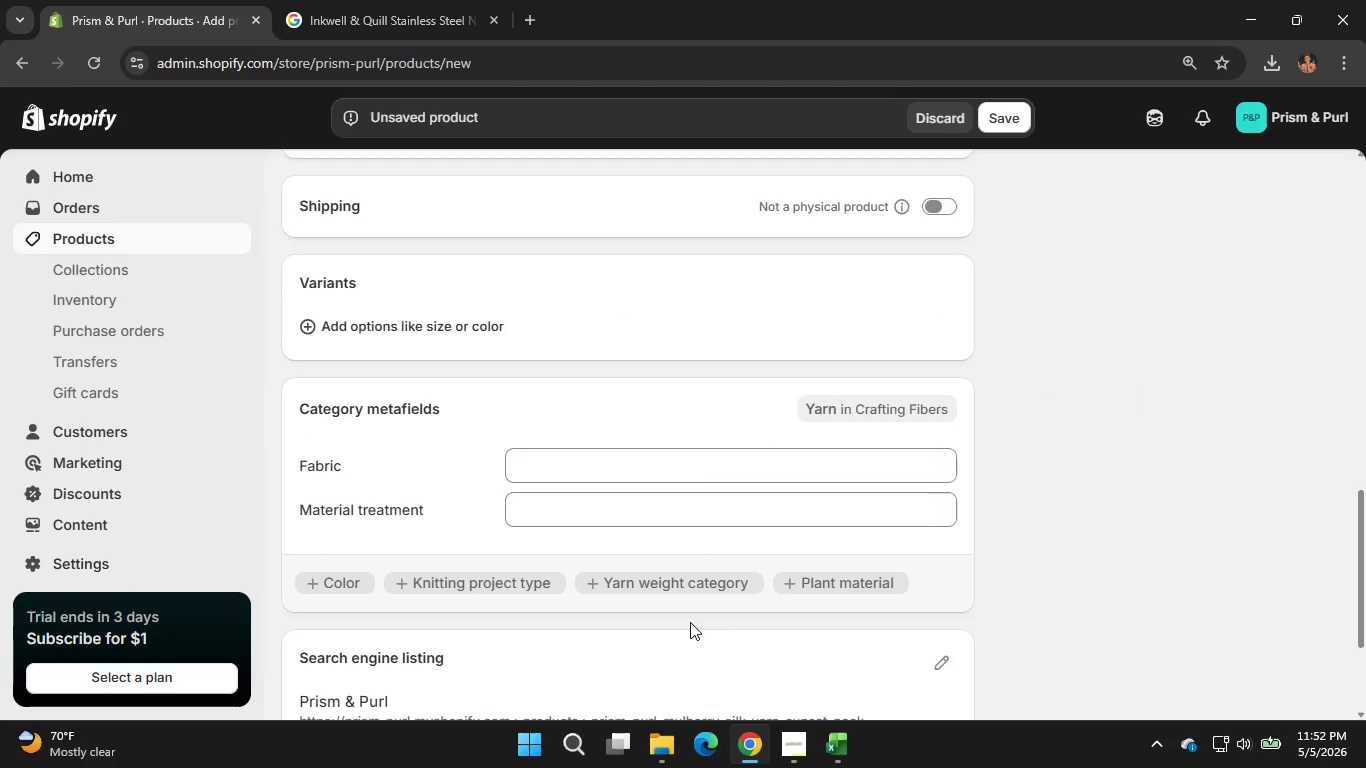 
scroll: coordinate [690, 622], scroll_direction: none, amount: 0.0
 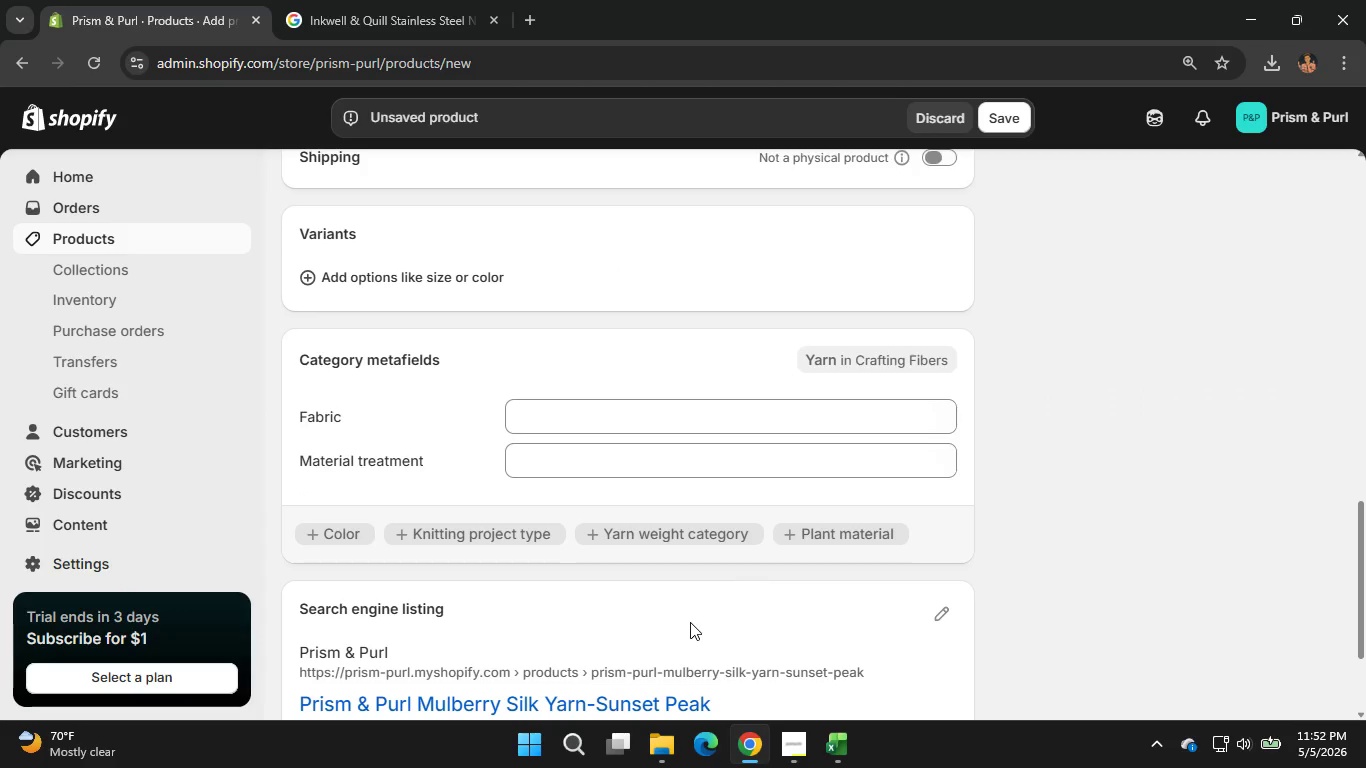 
scroll: coordinate [690, 622], scroll_direction: down, amount: 1.0
 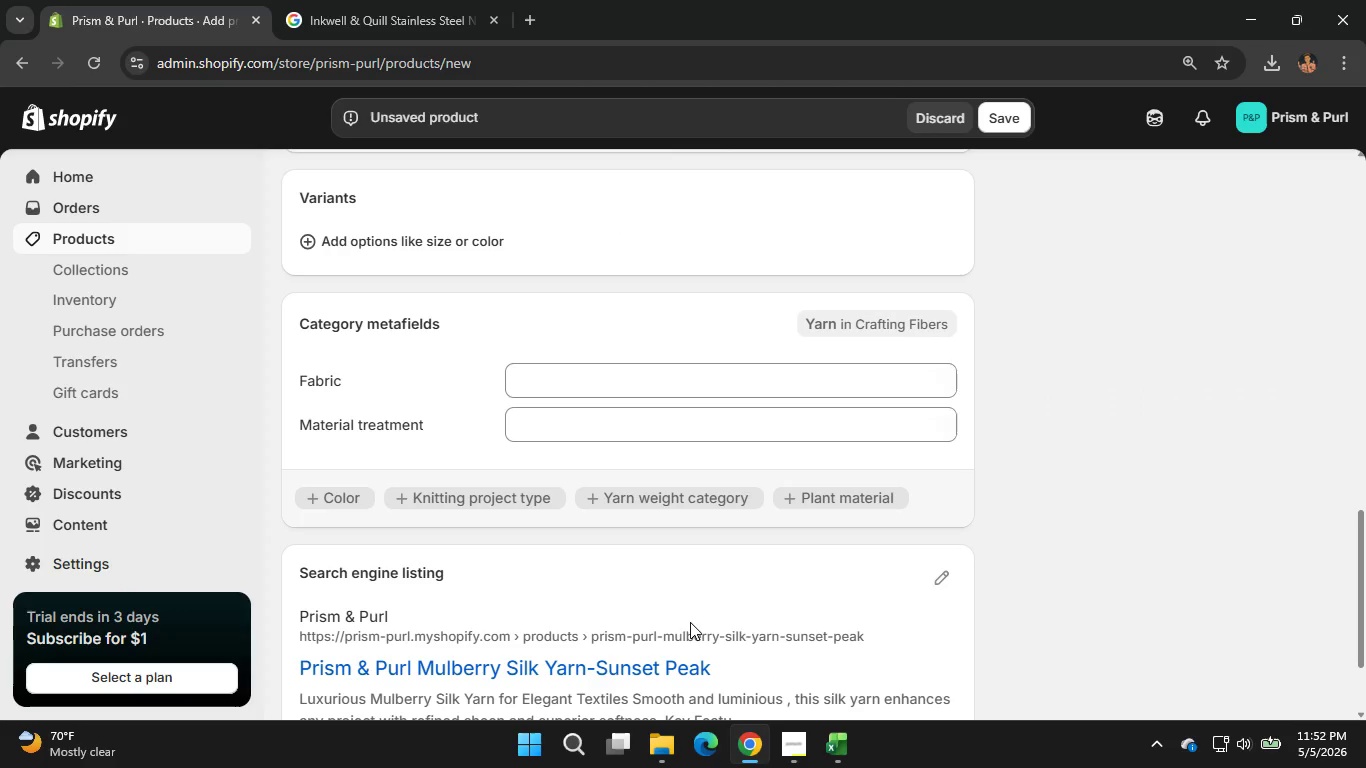 
scroll: coordinate [690, 622], scroll_direction: none, amount: 0.0
 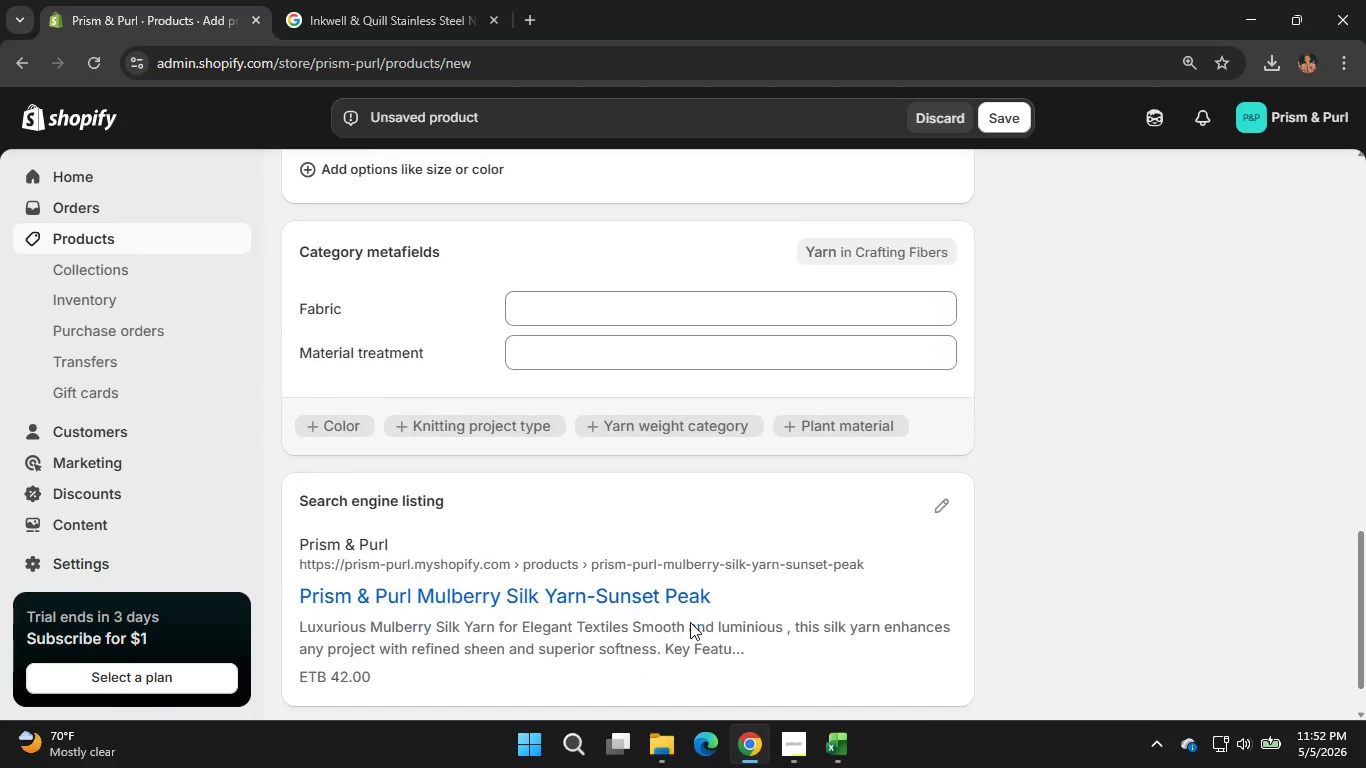 
scroll: coordinate [690, 622], scroll_direction: down, amount: 2.0
 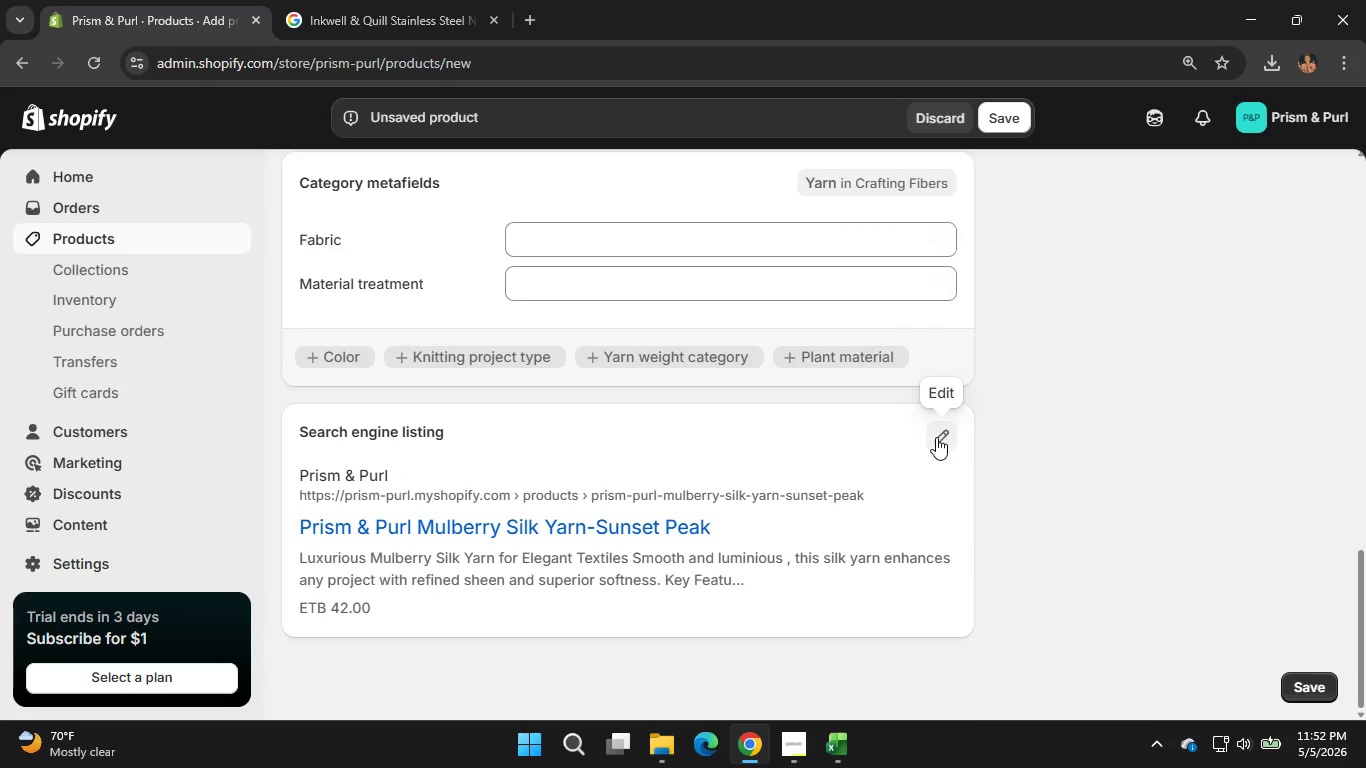 
left_click([936, 437])
 